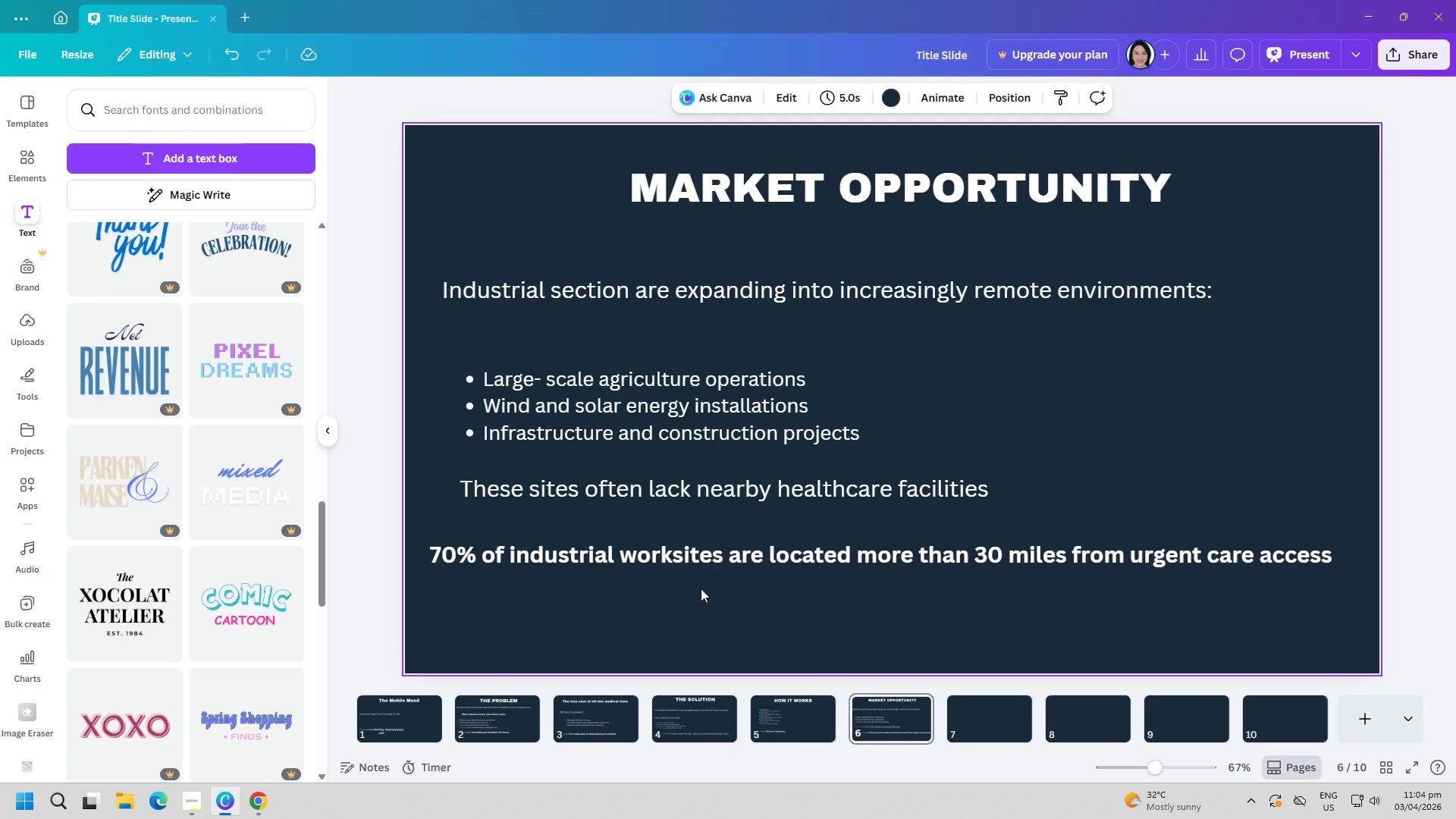 
left_click_drag(start_coordinate=[709, 554], to_coordinate=[714, 542])
 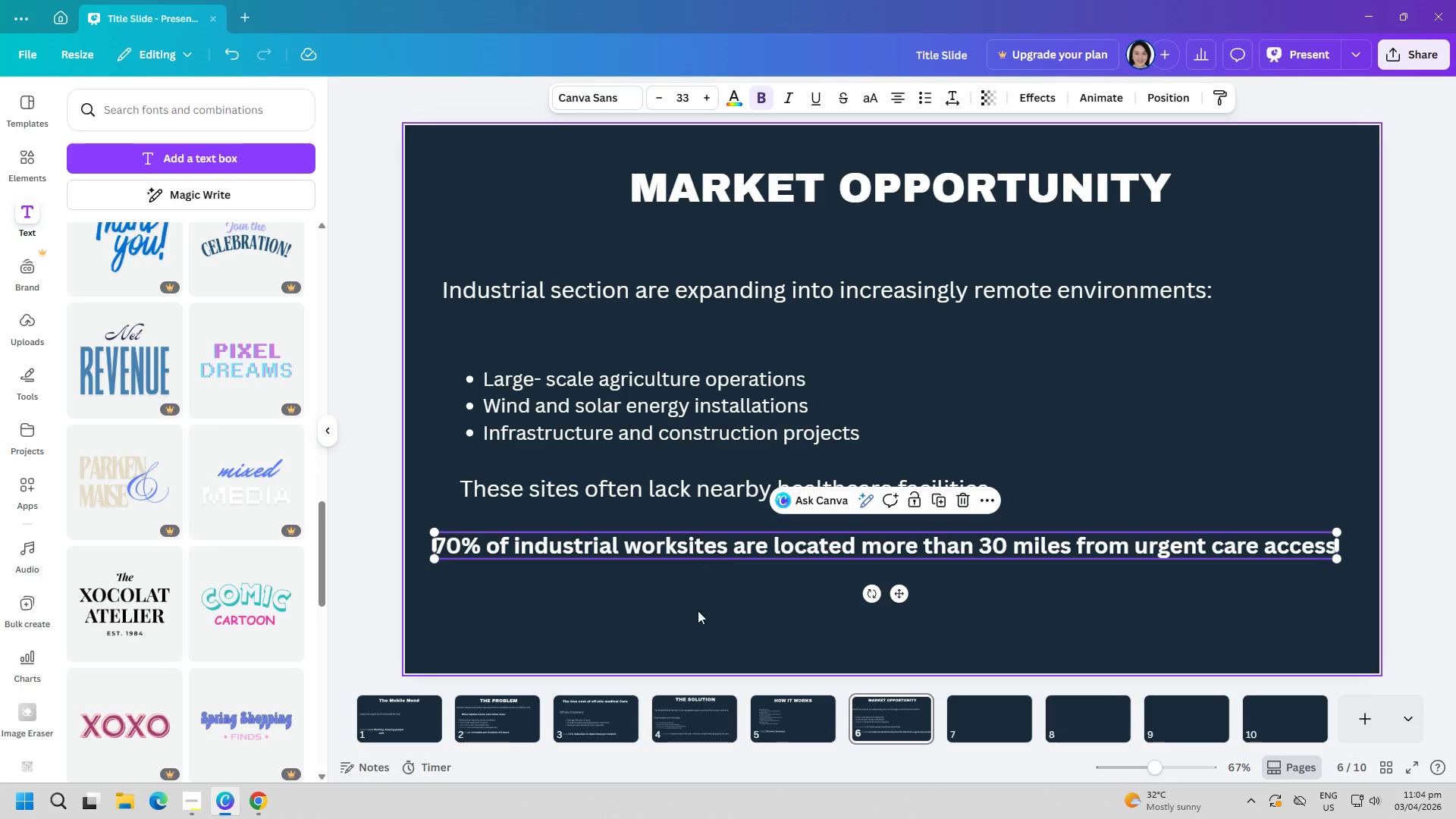 
left_click([699, 619])
 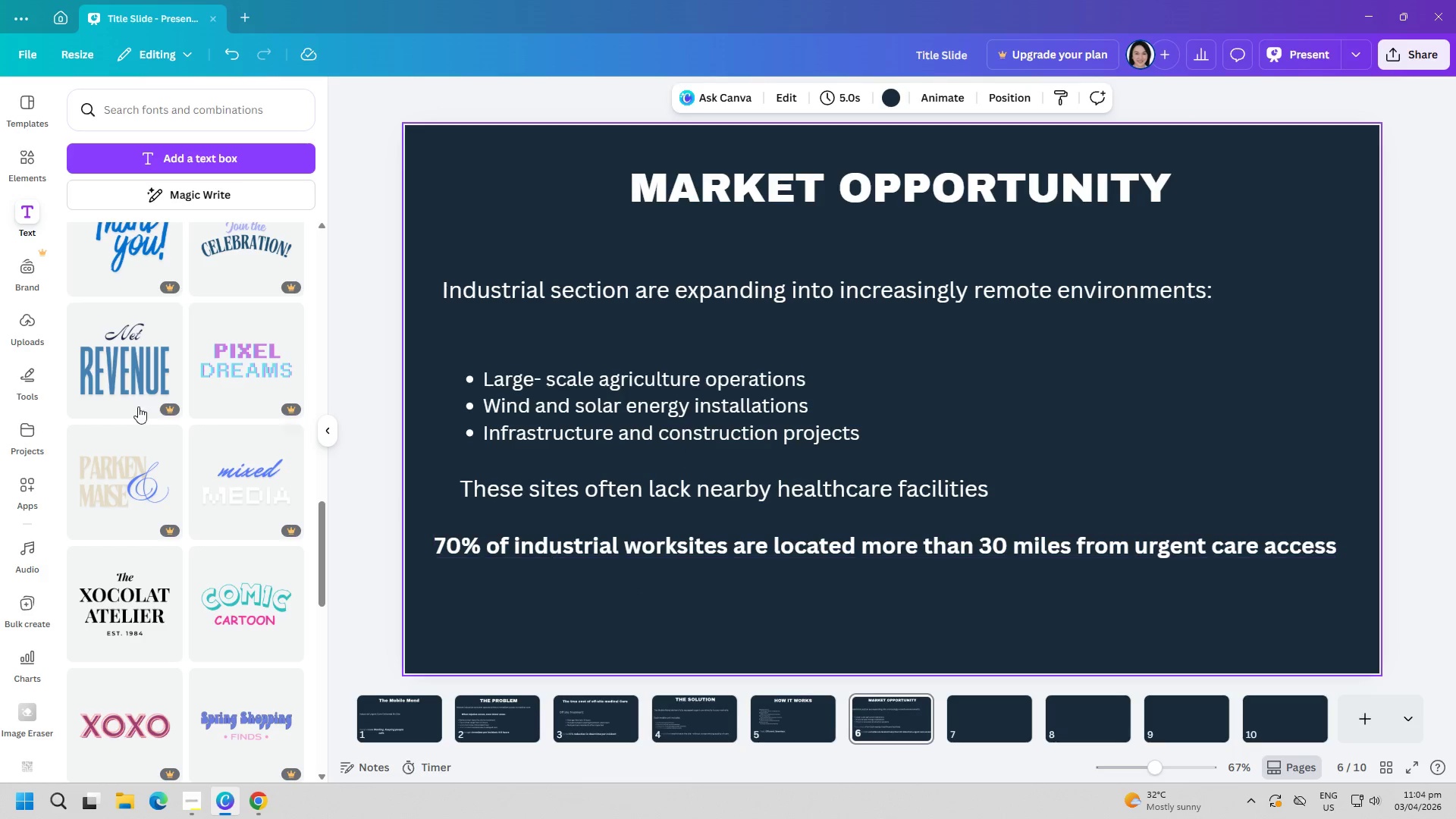 
left_click([196, 169])
 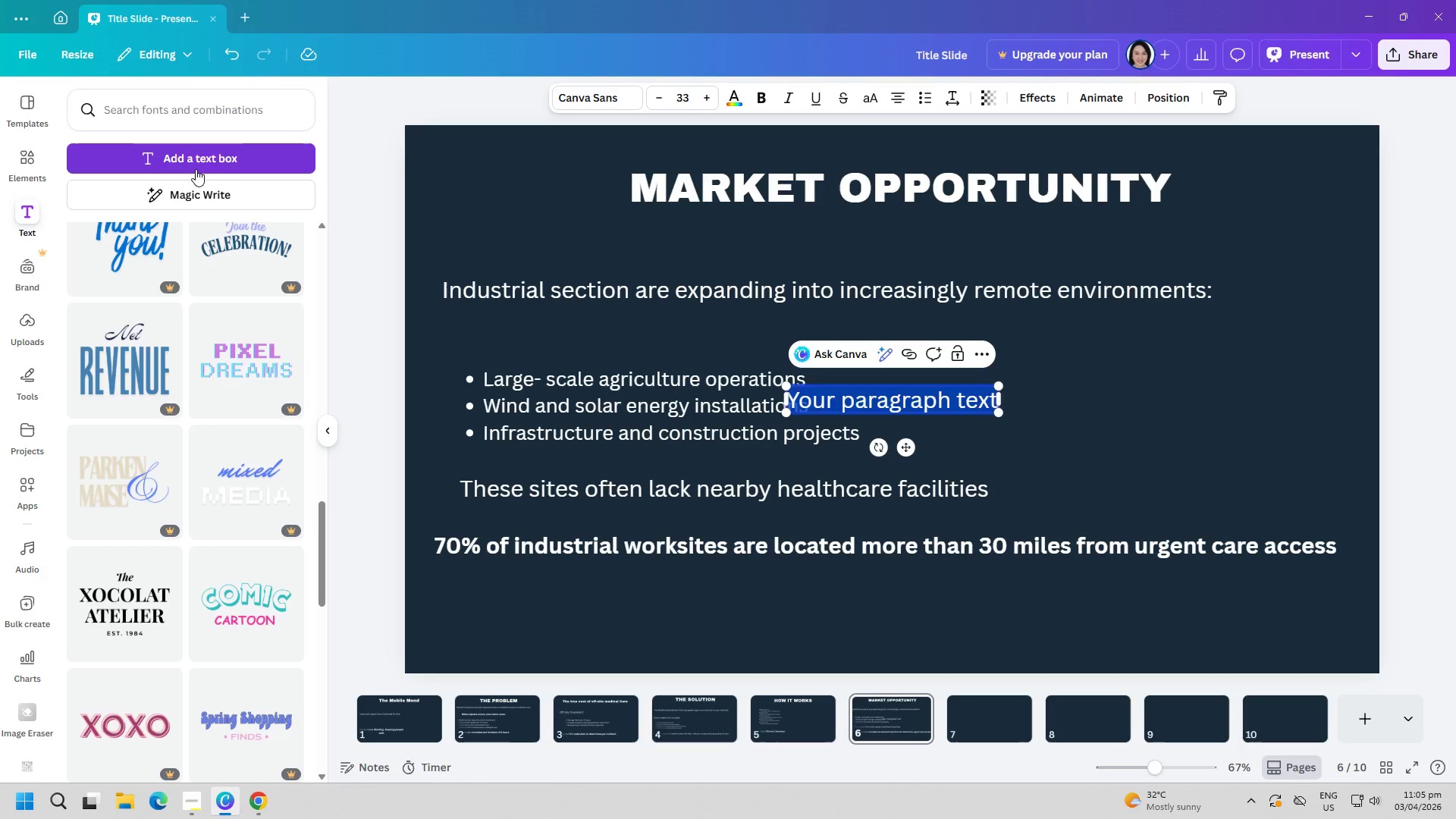 
type(r)
key(Backspace)
type(Rising safety regulations and workfoce expectations deman better solutions.)
 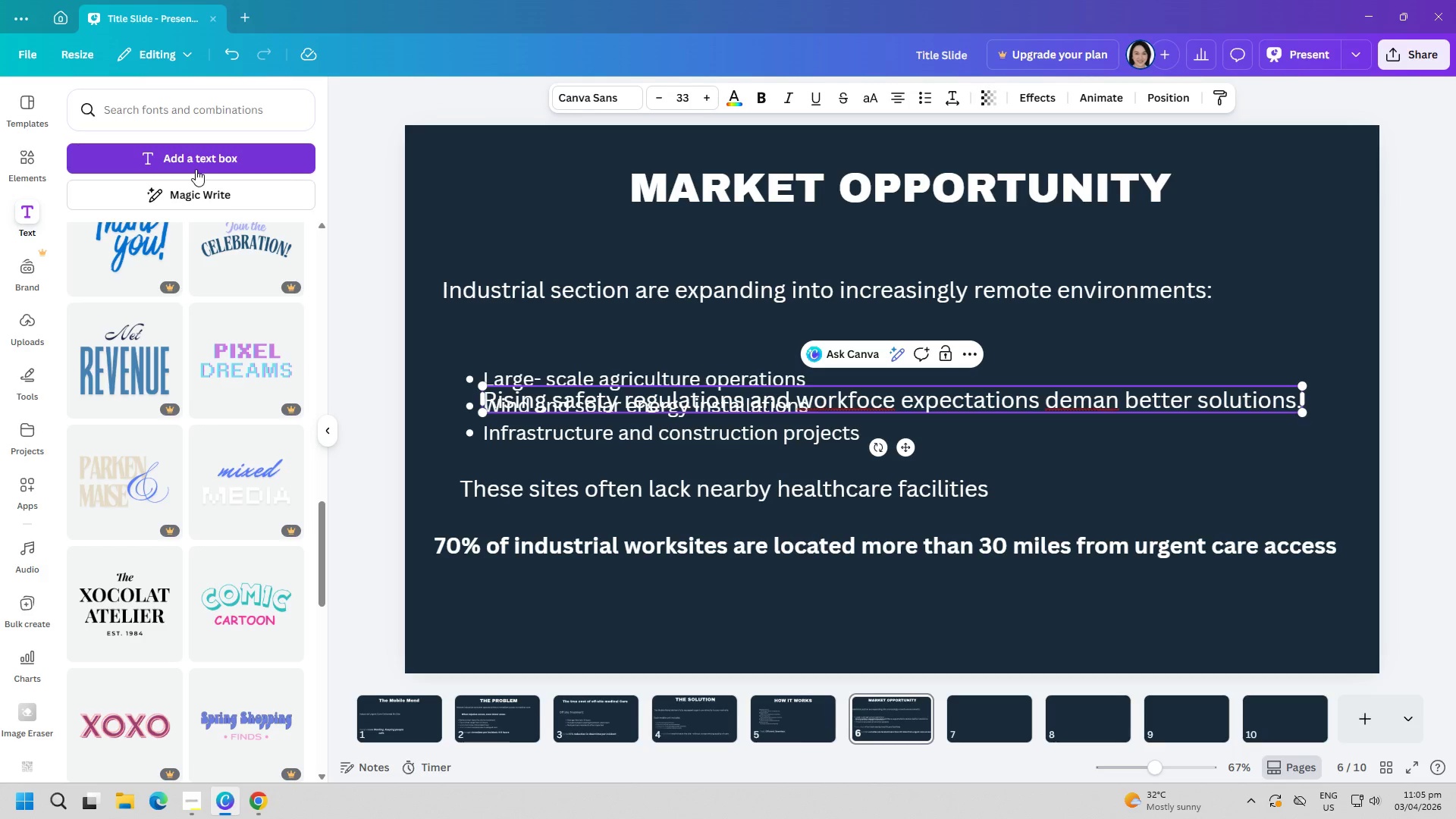 
key(ArrowLeft)
 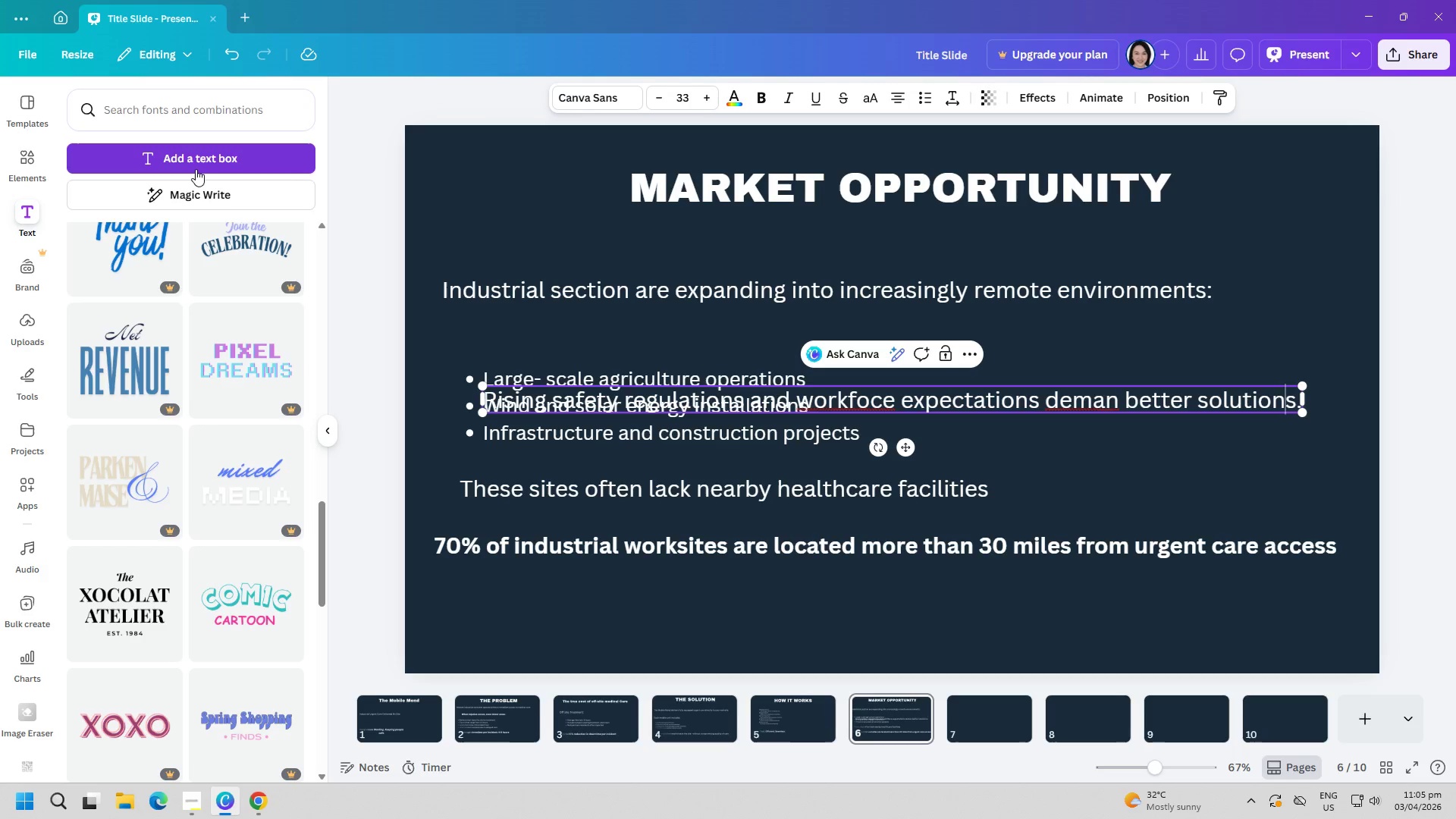 
key(ArrowLeft)
 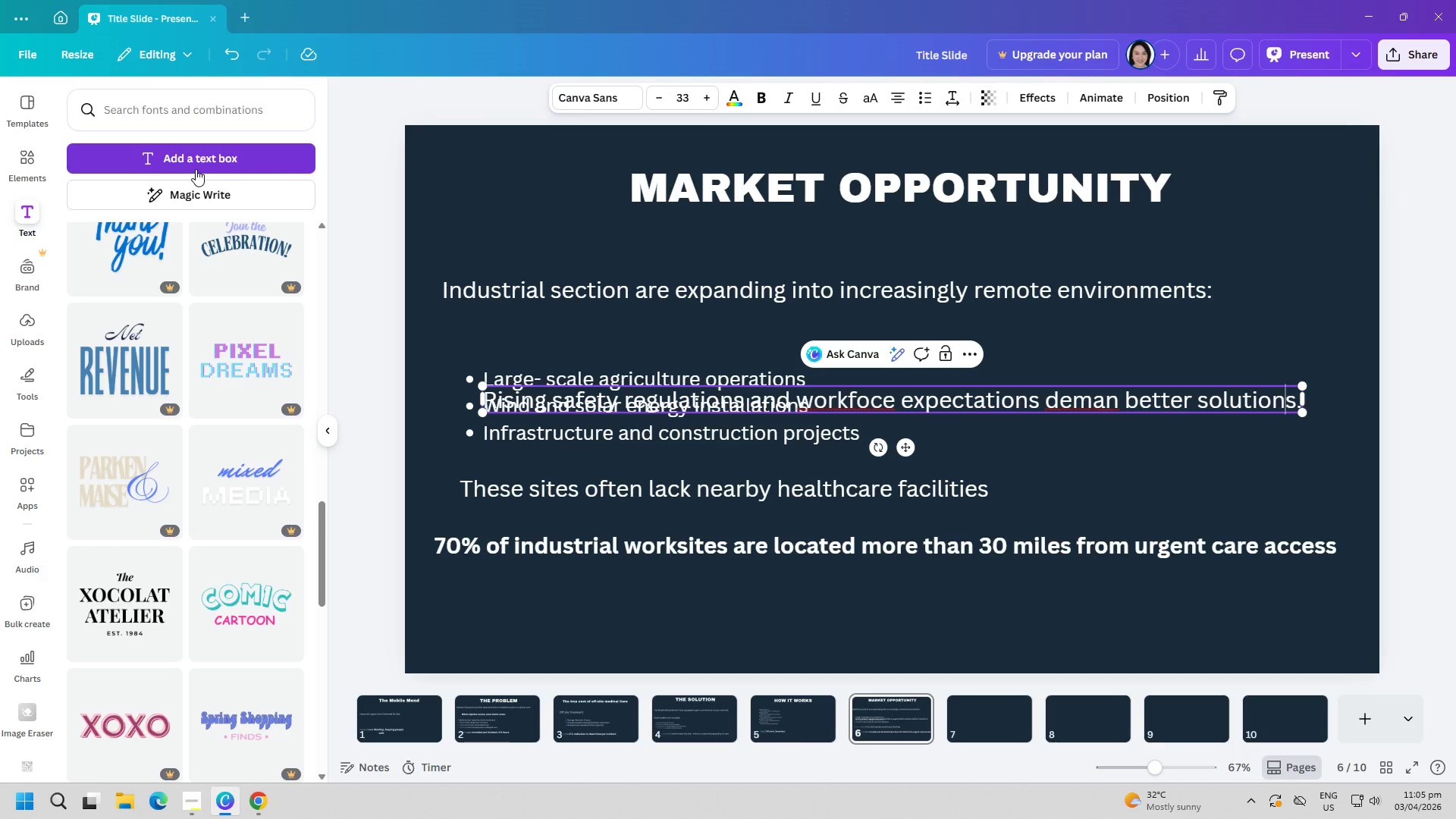 
key(ArrowLeft)
 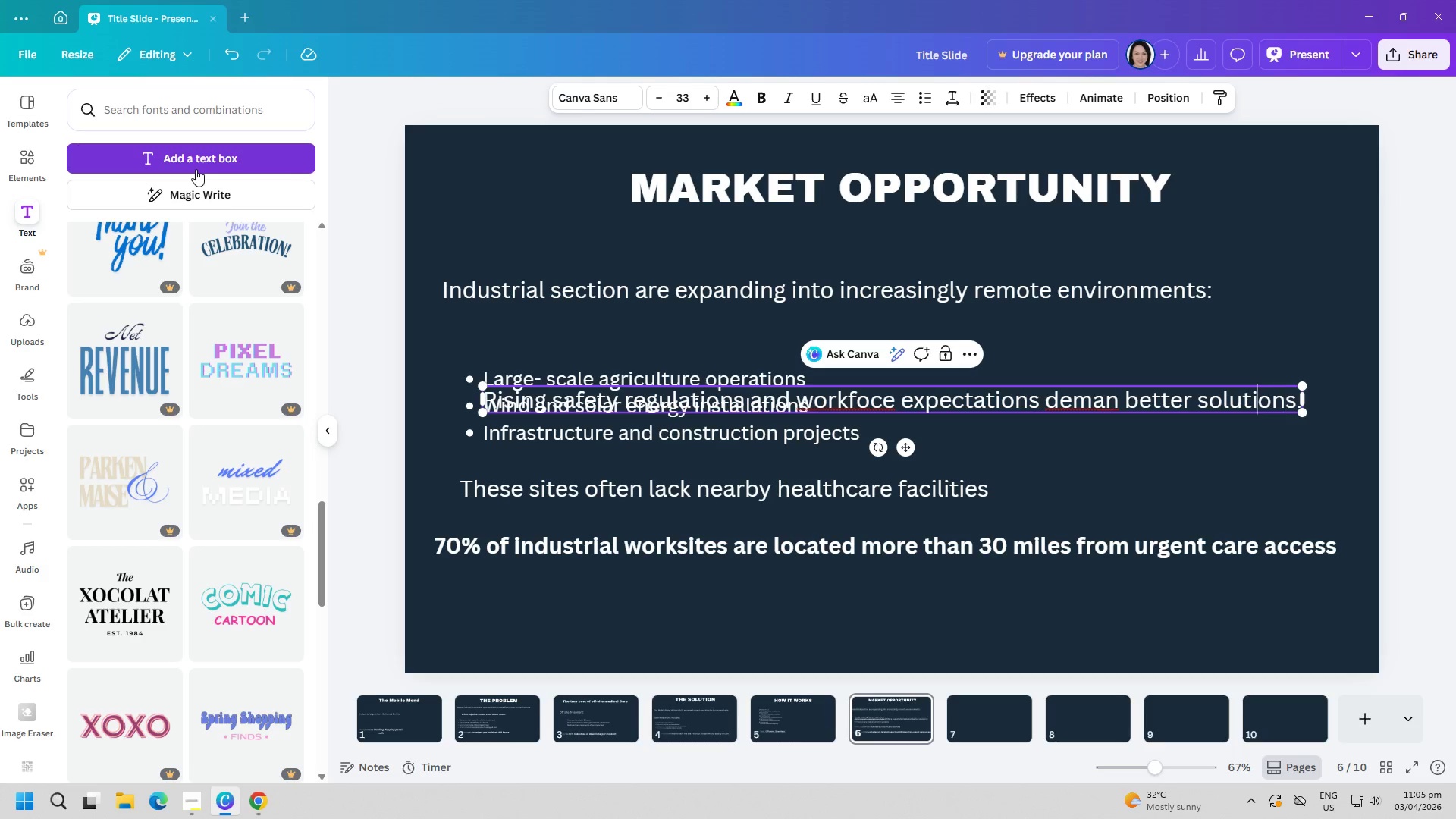 
hold_key(key=ArrowLeft, duration=0.7)
 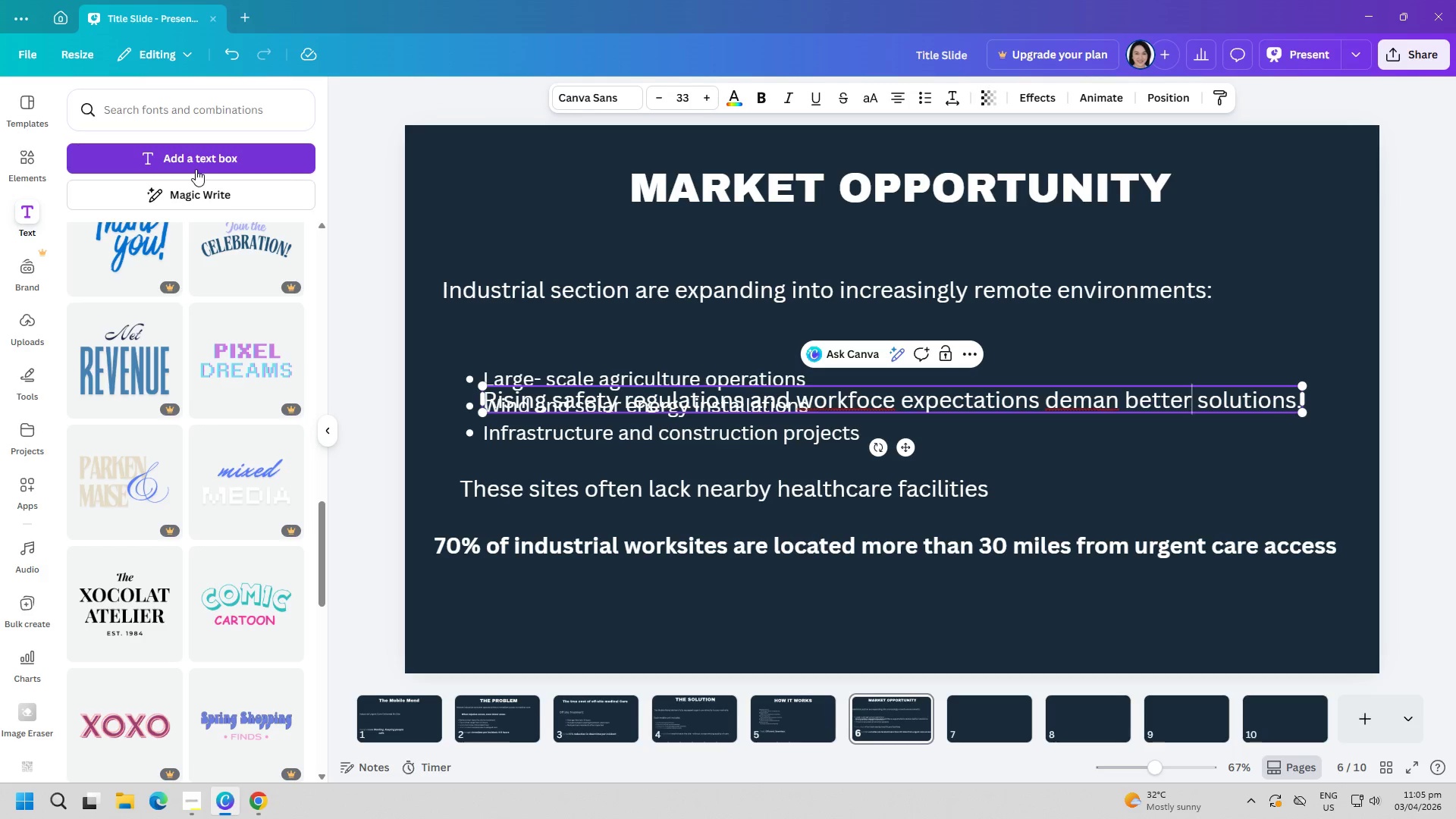 
key(ArrowLeft)
 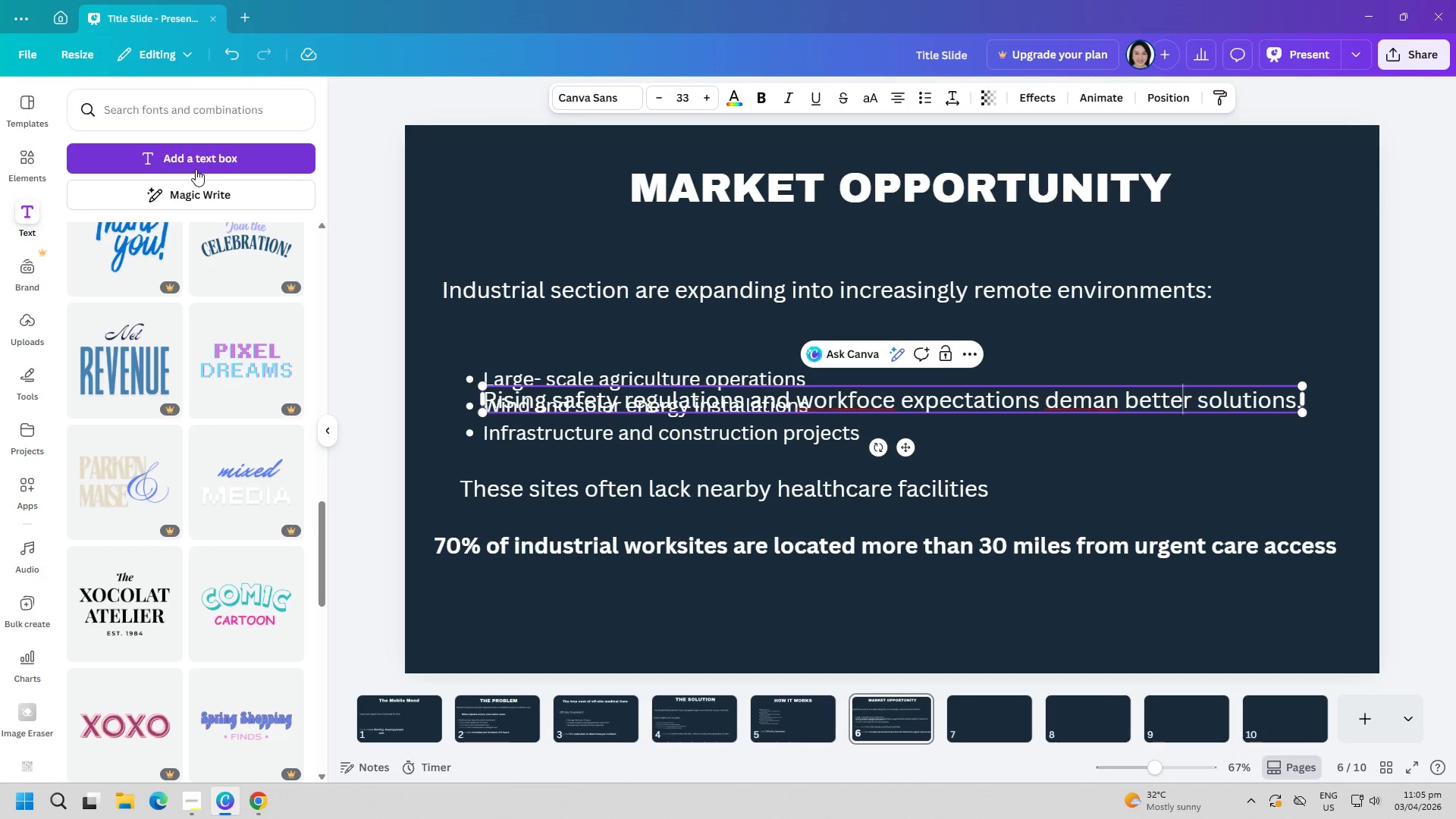 
key(ArrowLeft)
 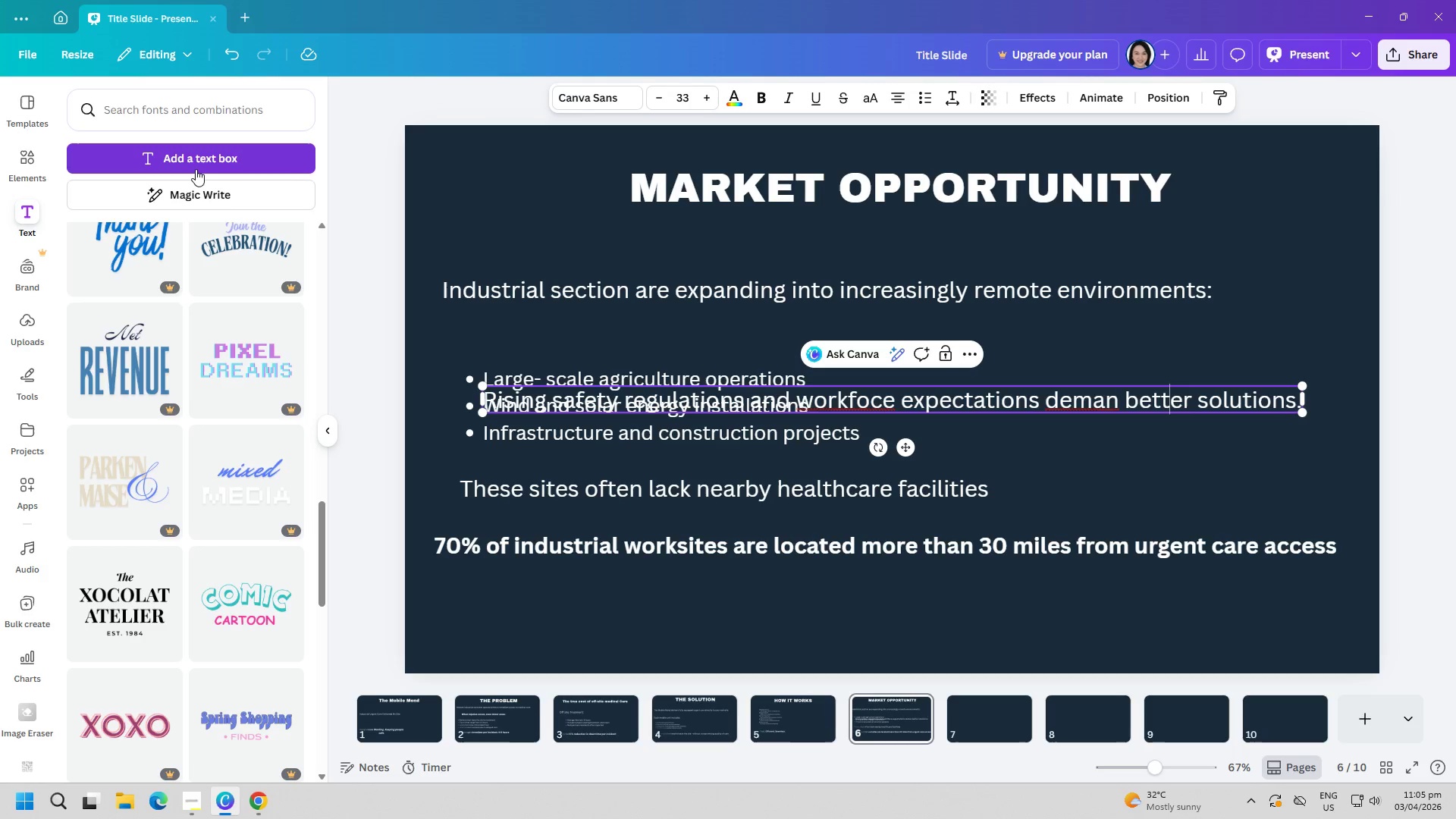 
key(ArrowLeft)
 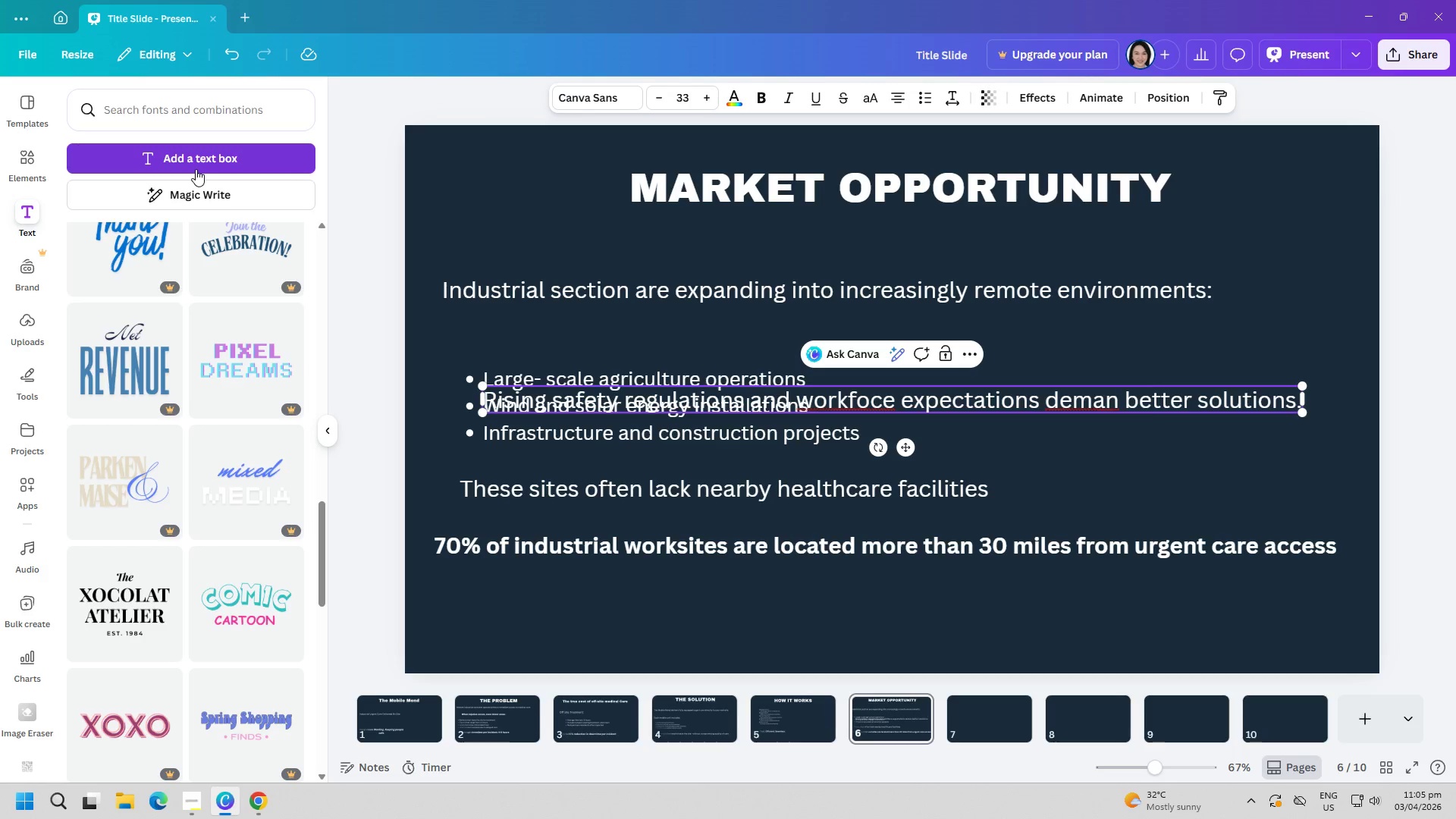 
key(ArrowLeft)
 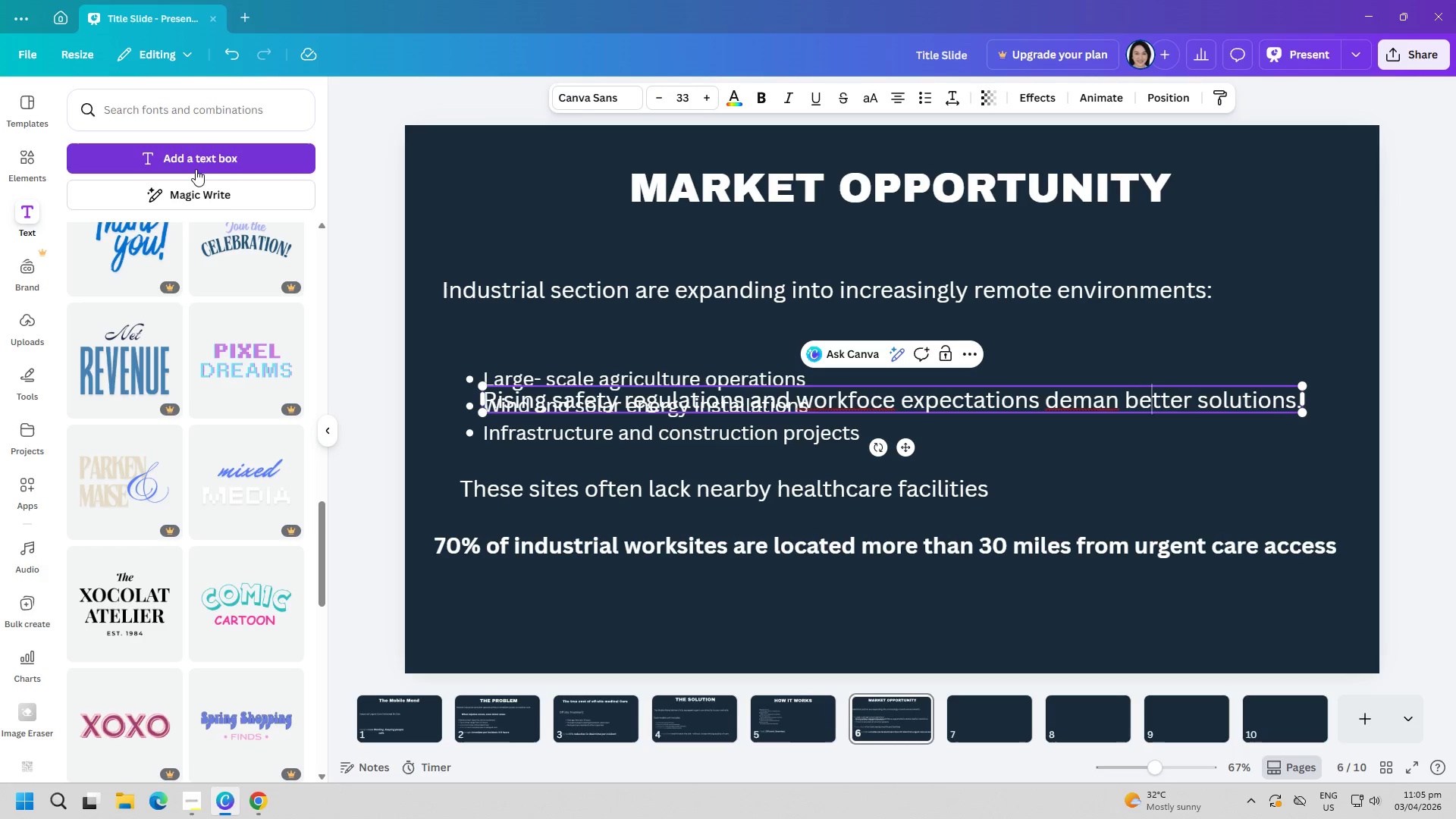 
key(ArrowLeft)
 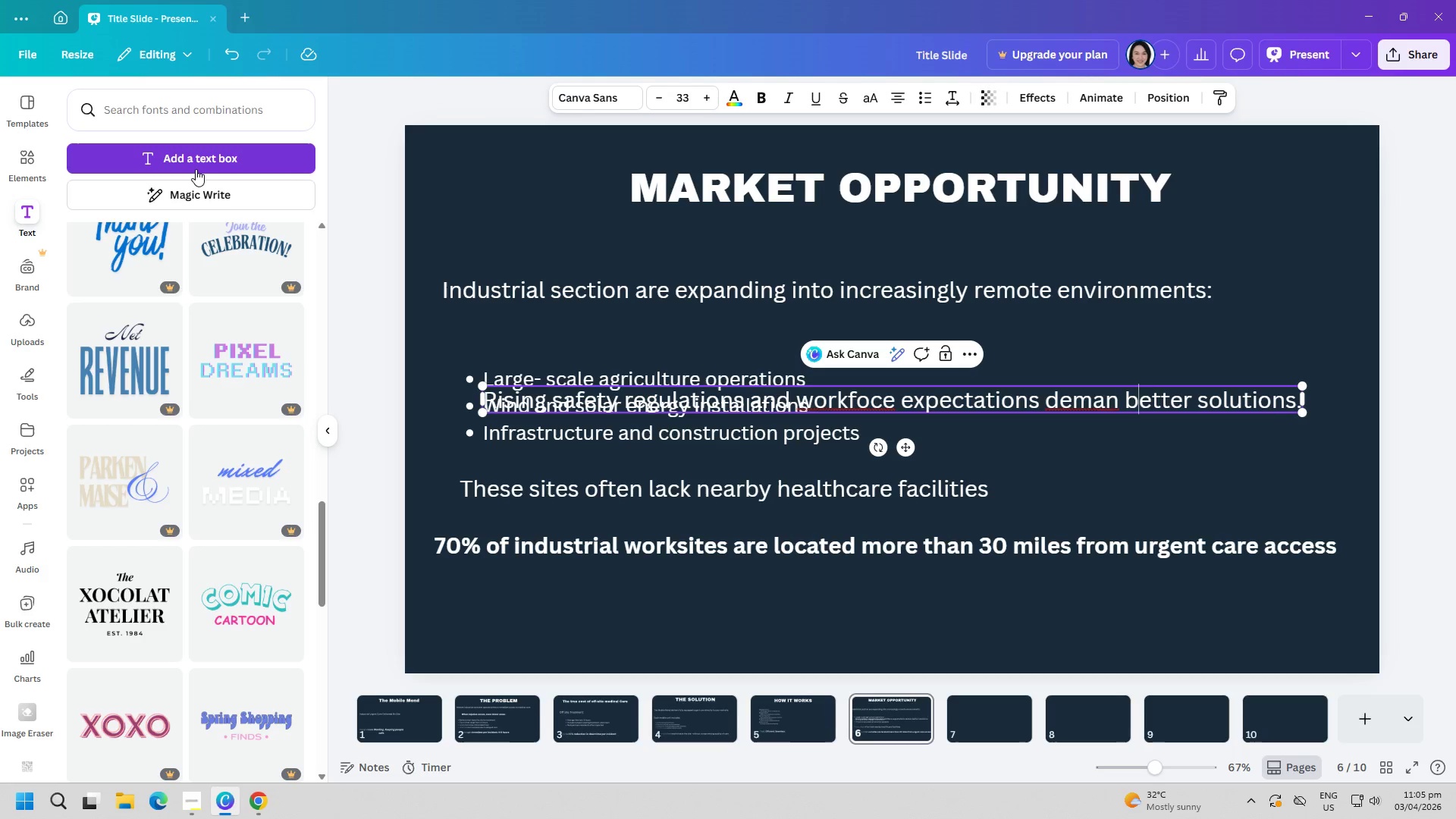 
key(ArrowLeft)
 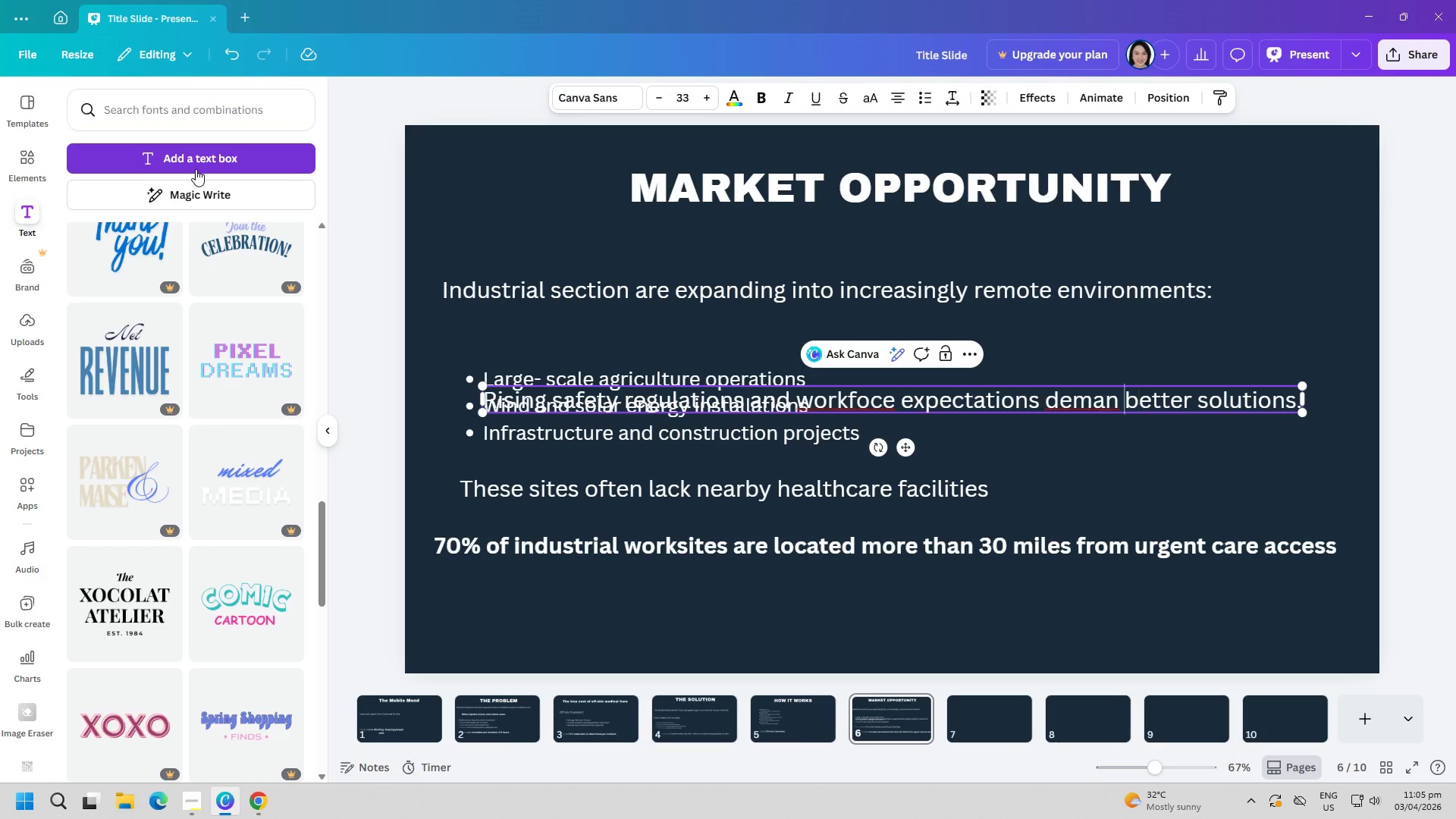 
key(ArrowLeft)
 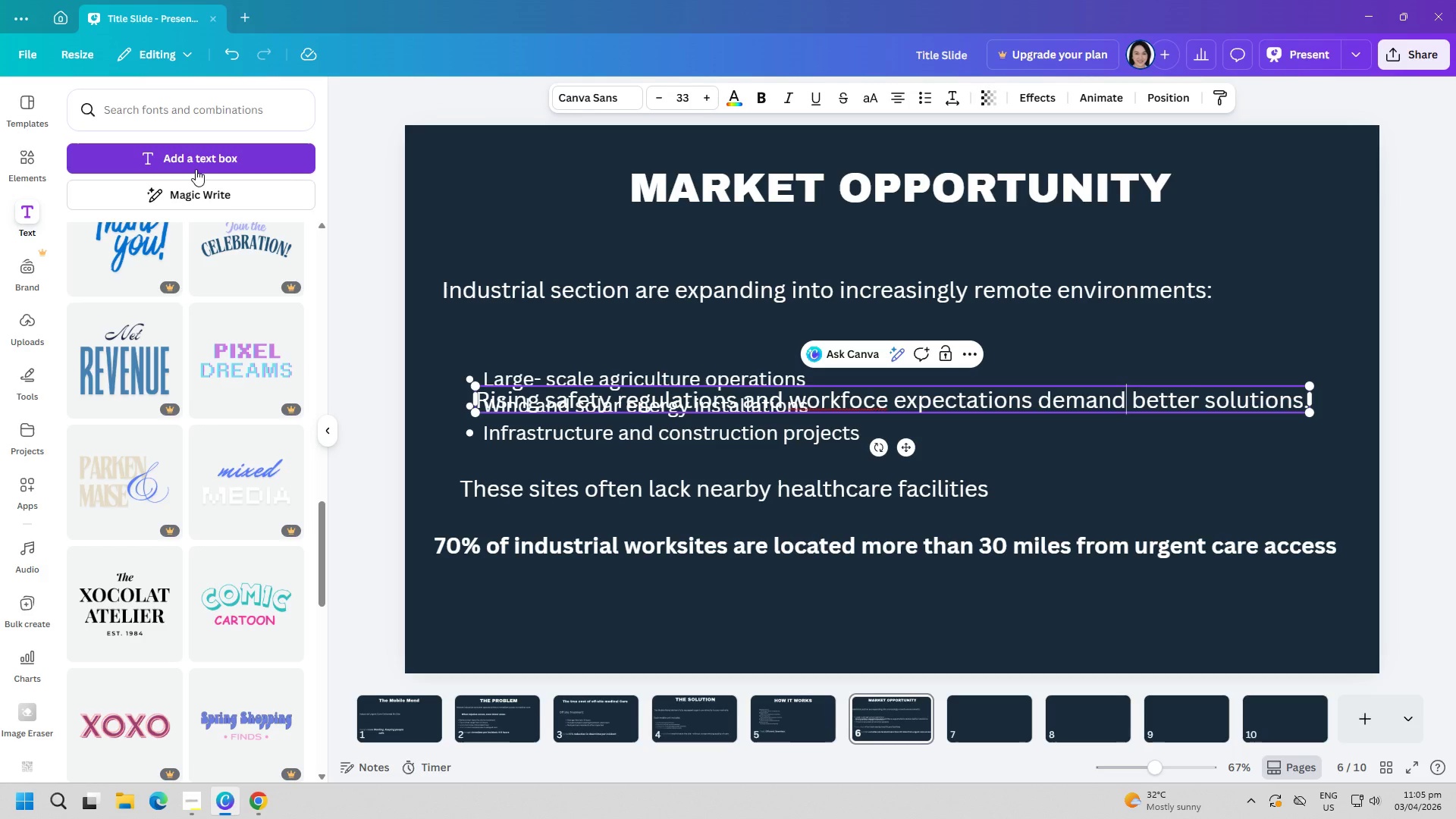 
key(D)
 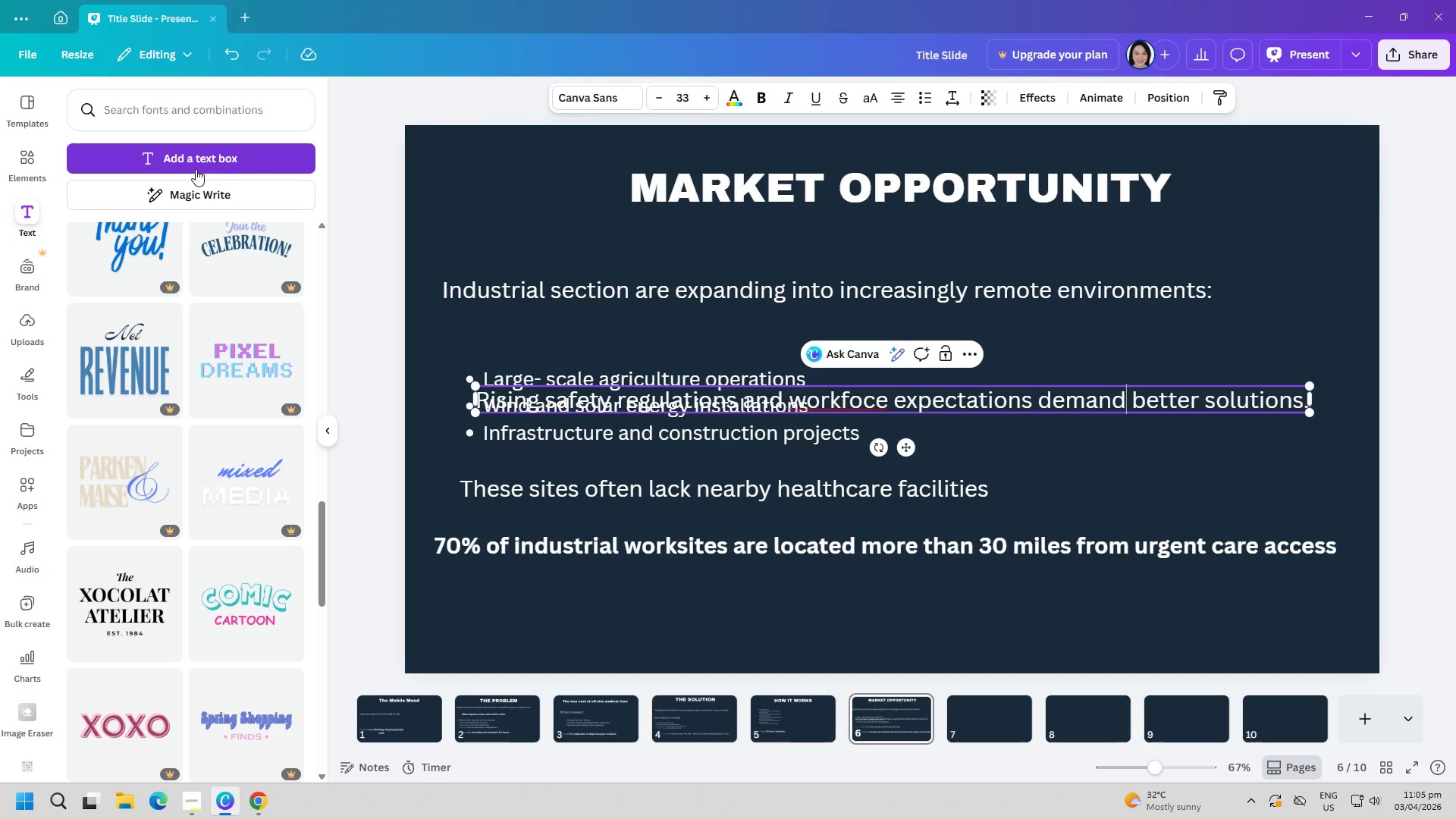 
hold_key(key=ArrowLeft, duration=1.01)
 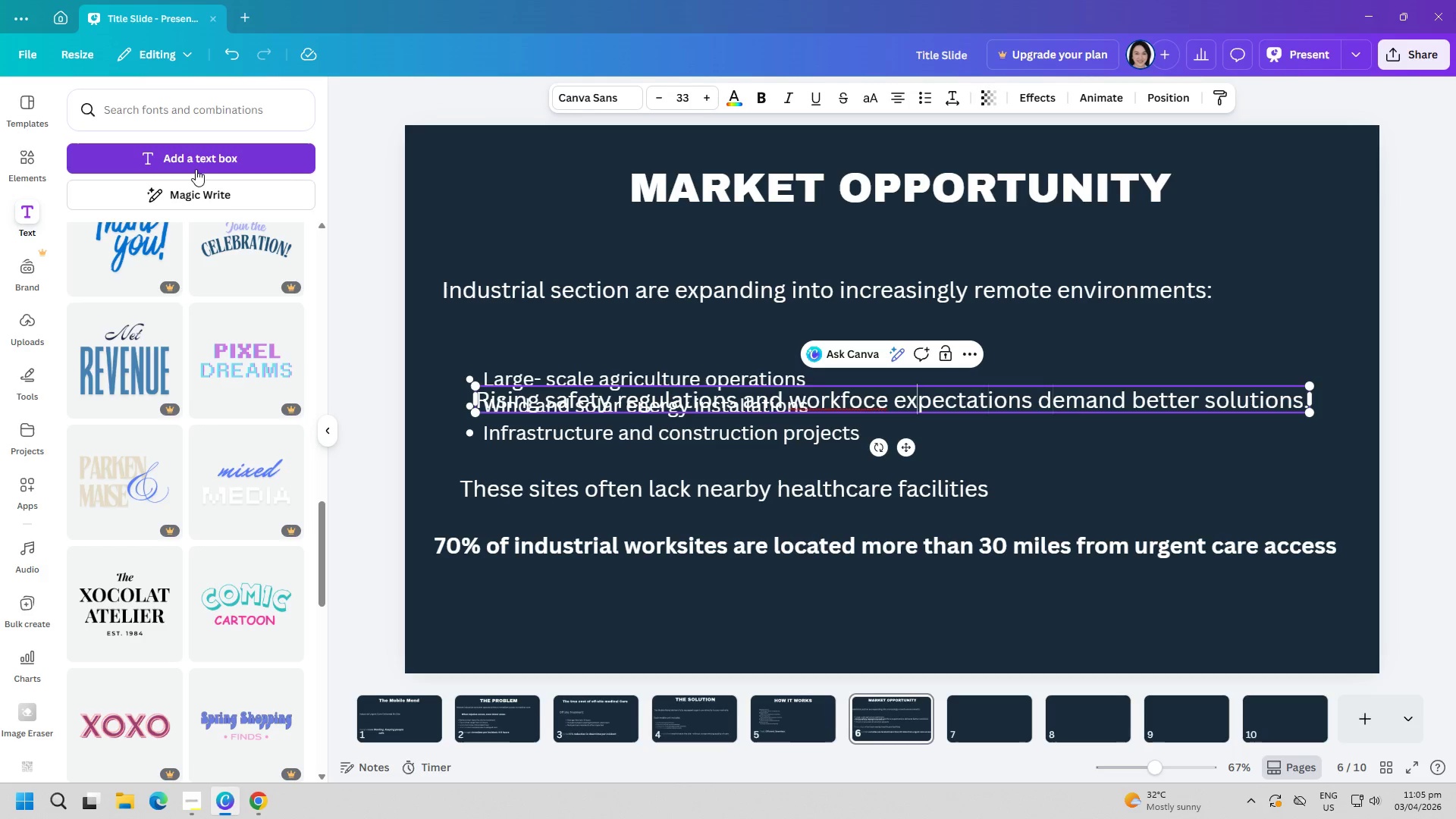 
key(ArrowLeft)
 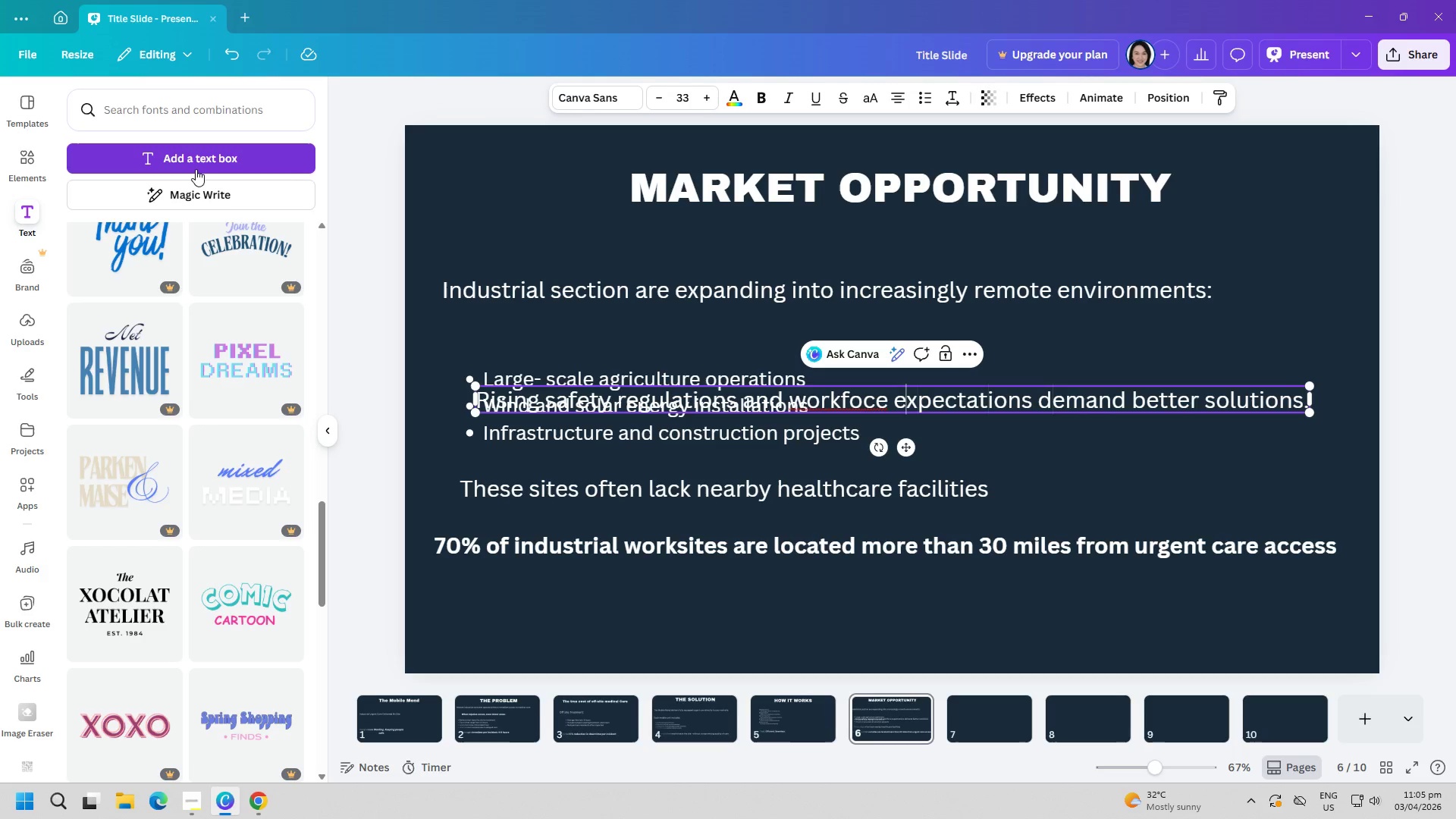 
key(ArrowLeft)
 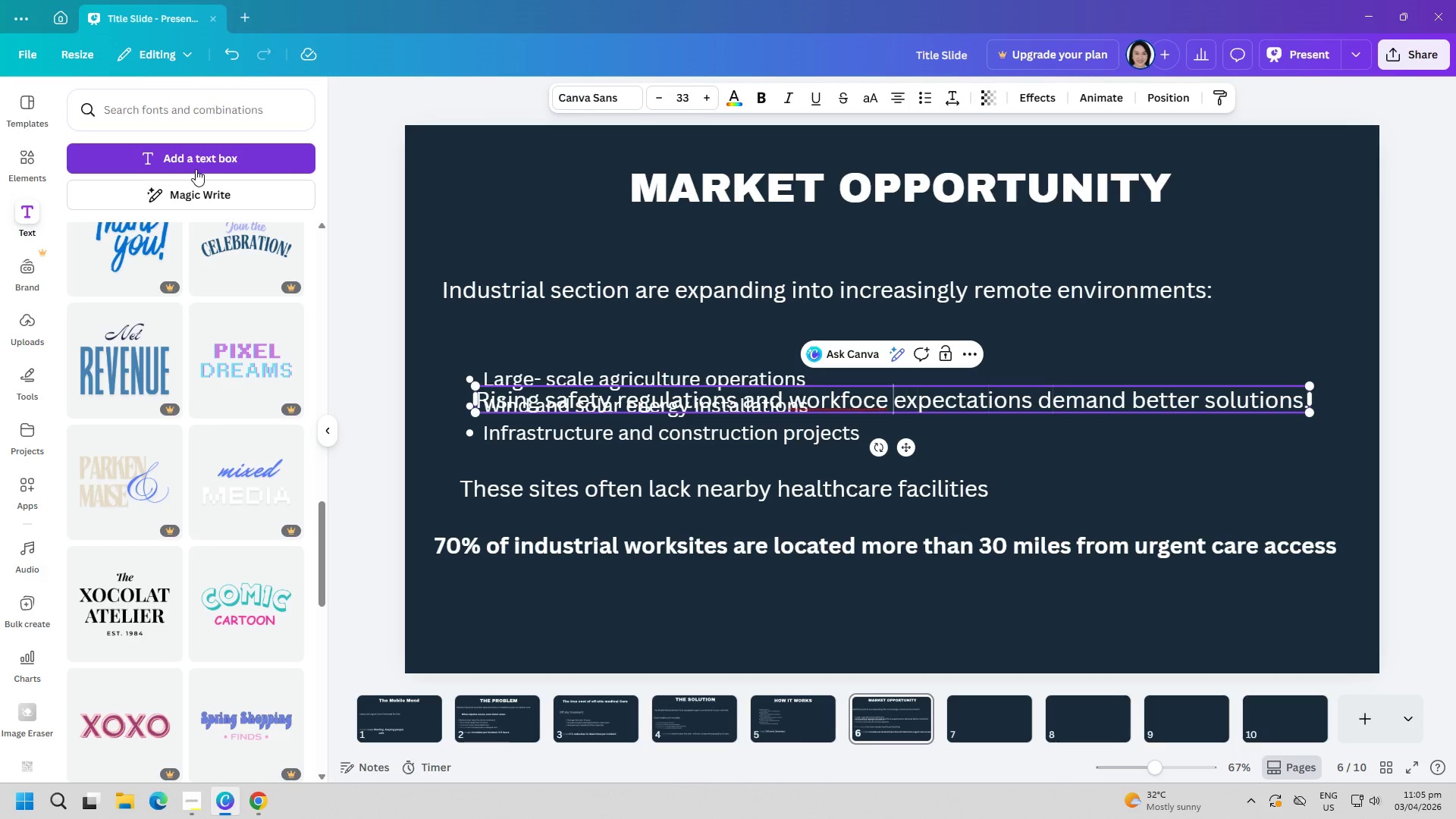 
key(ArrowLeft)
 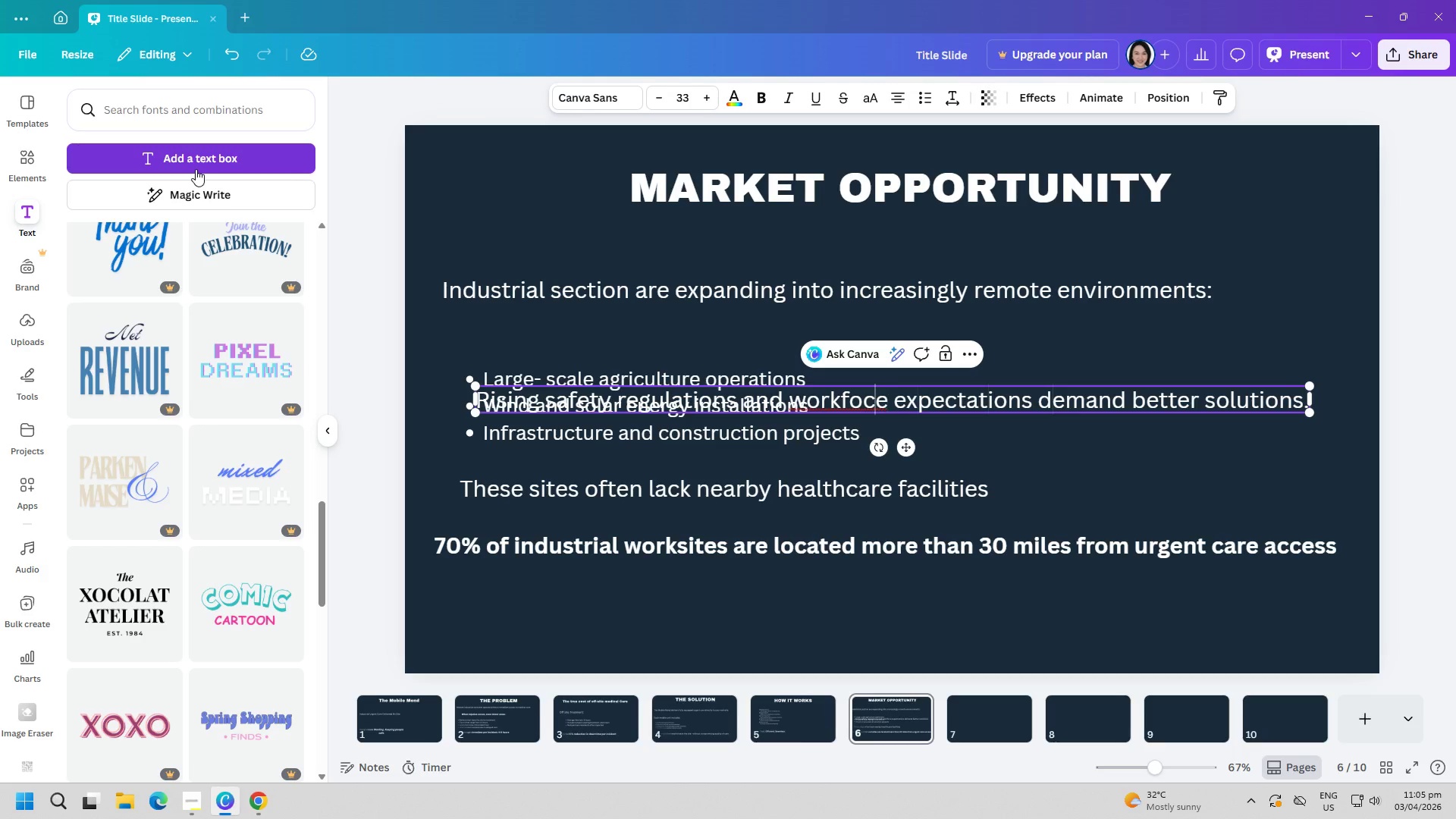 
key(ArrowLeft)
 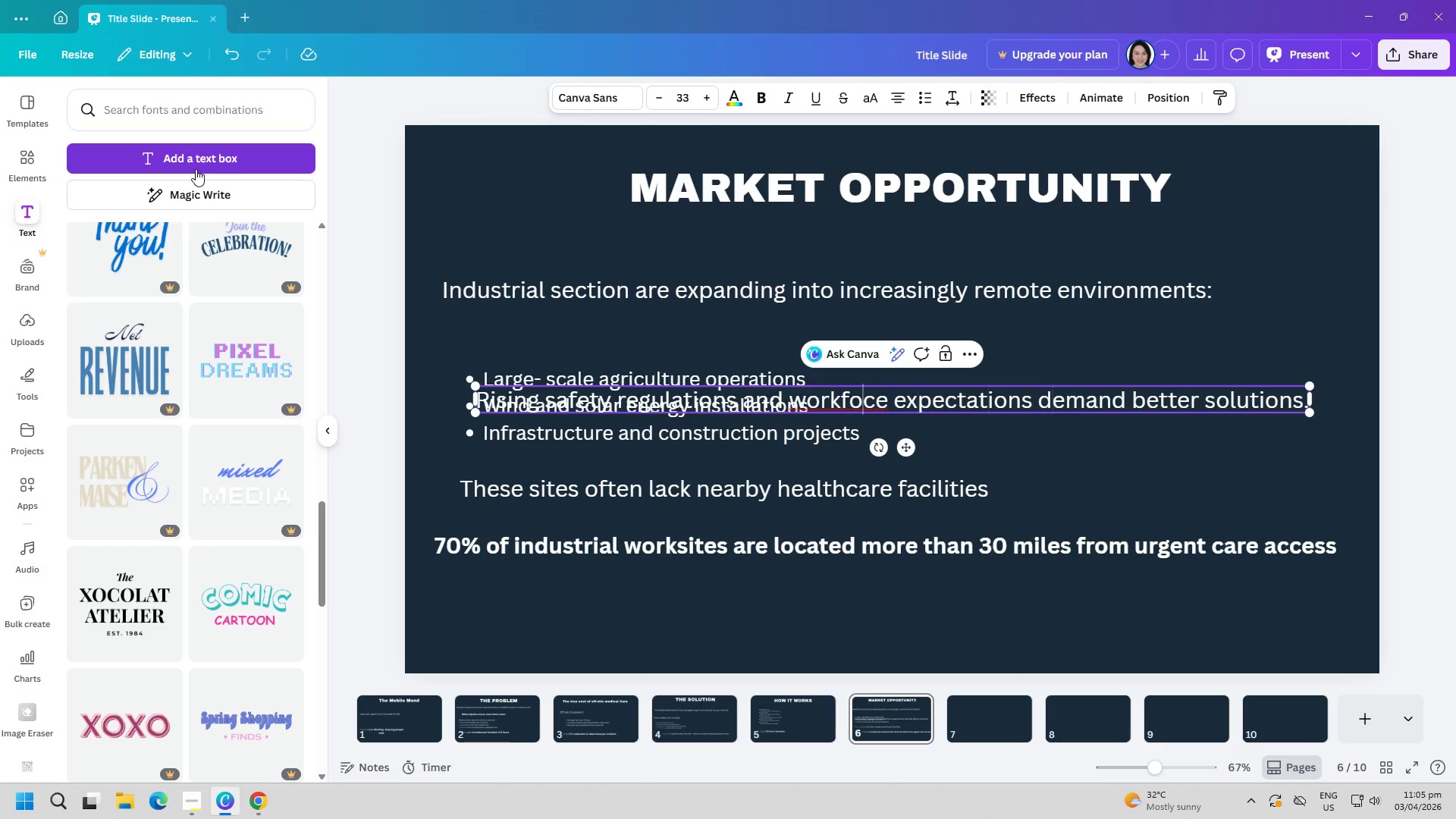 
key(ArrowLeft)
 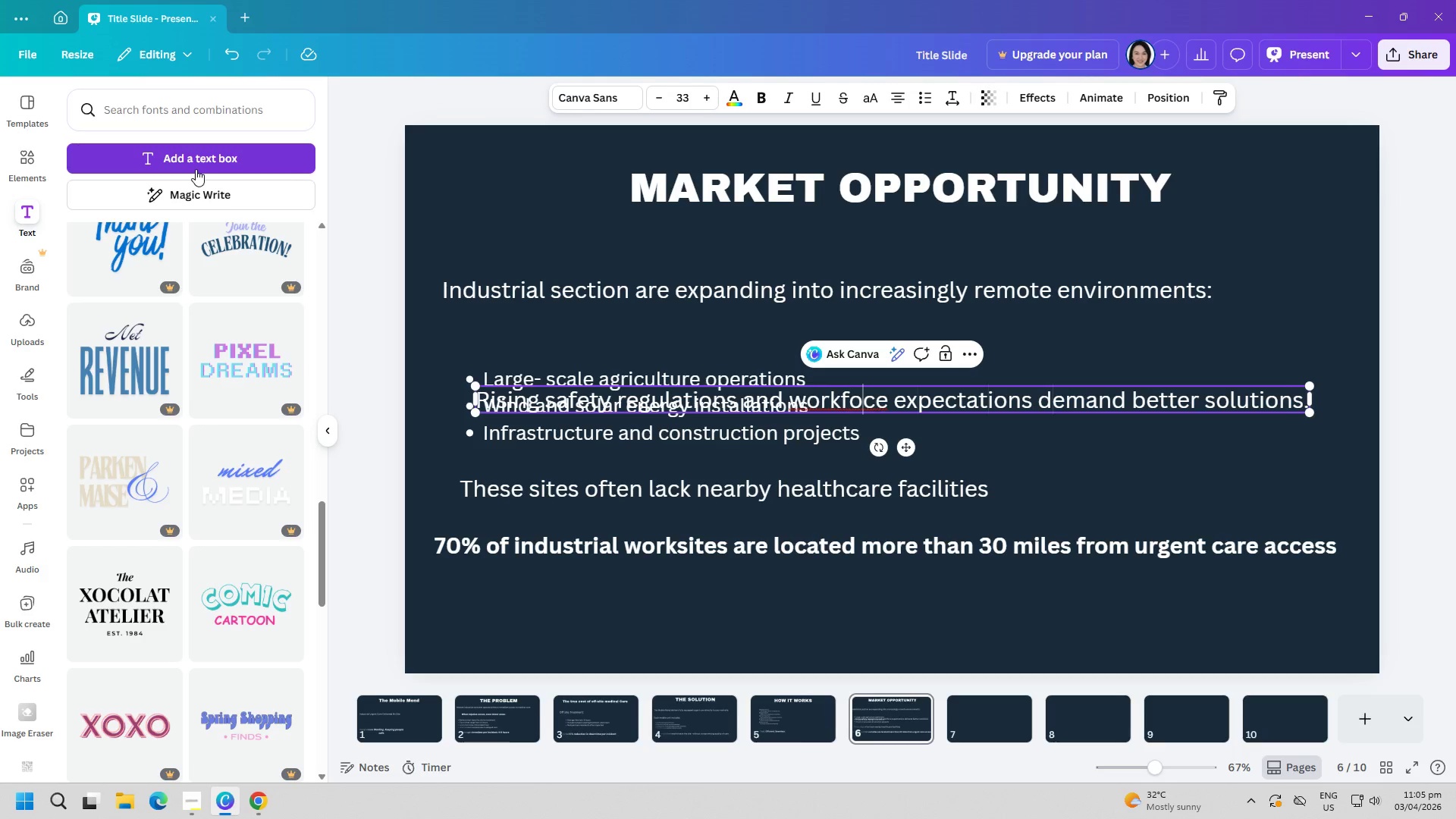 
key(R)
 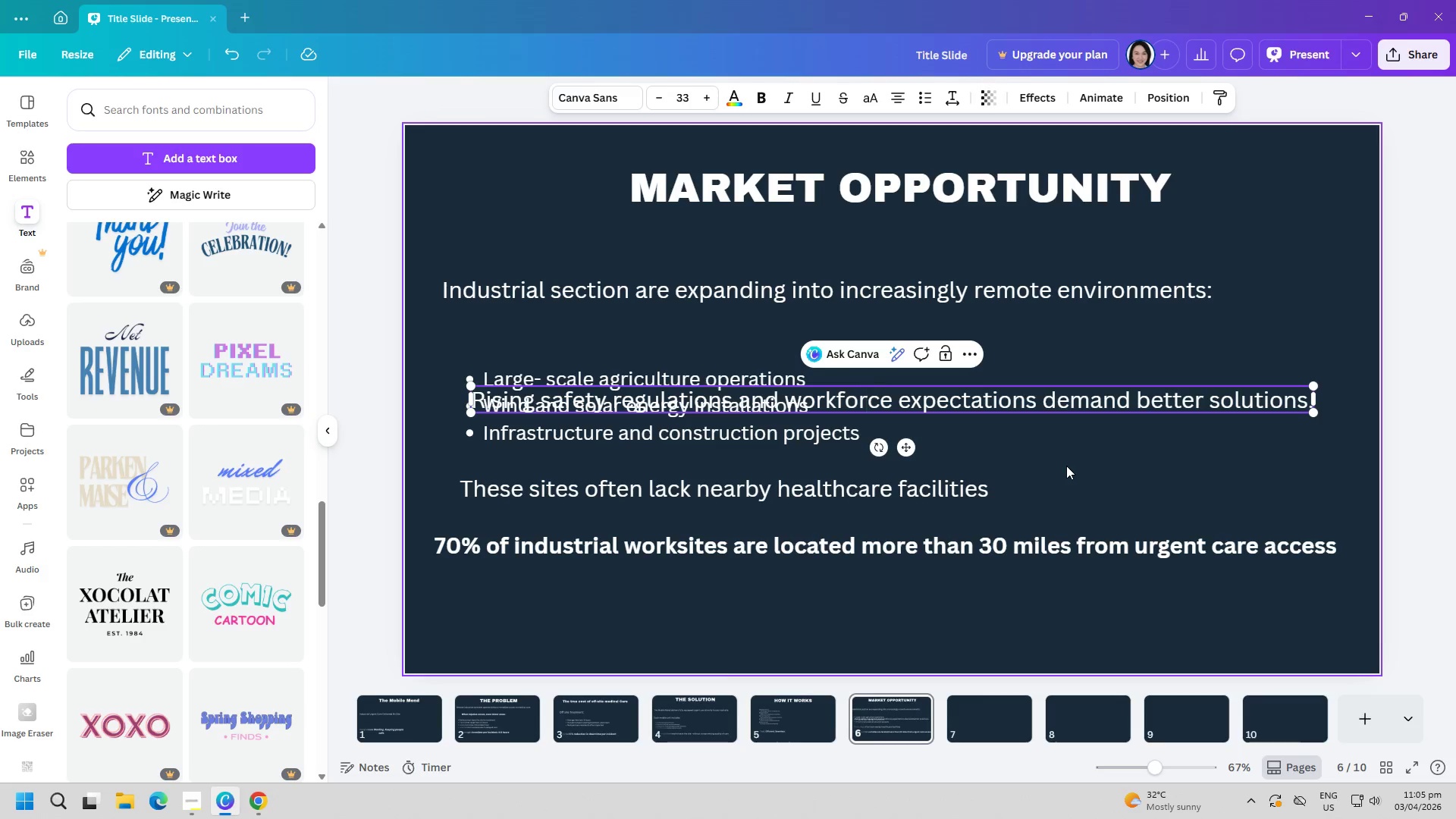 
left_click_drag(start_coordinate=[1109, 398], to_coordinate=[1100, 592])
 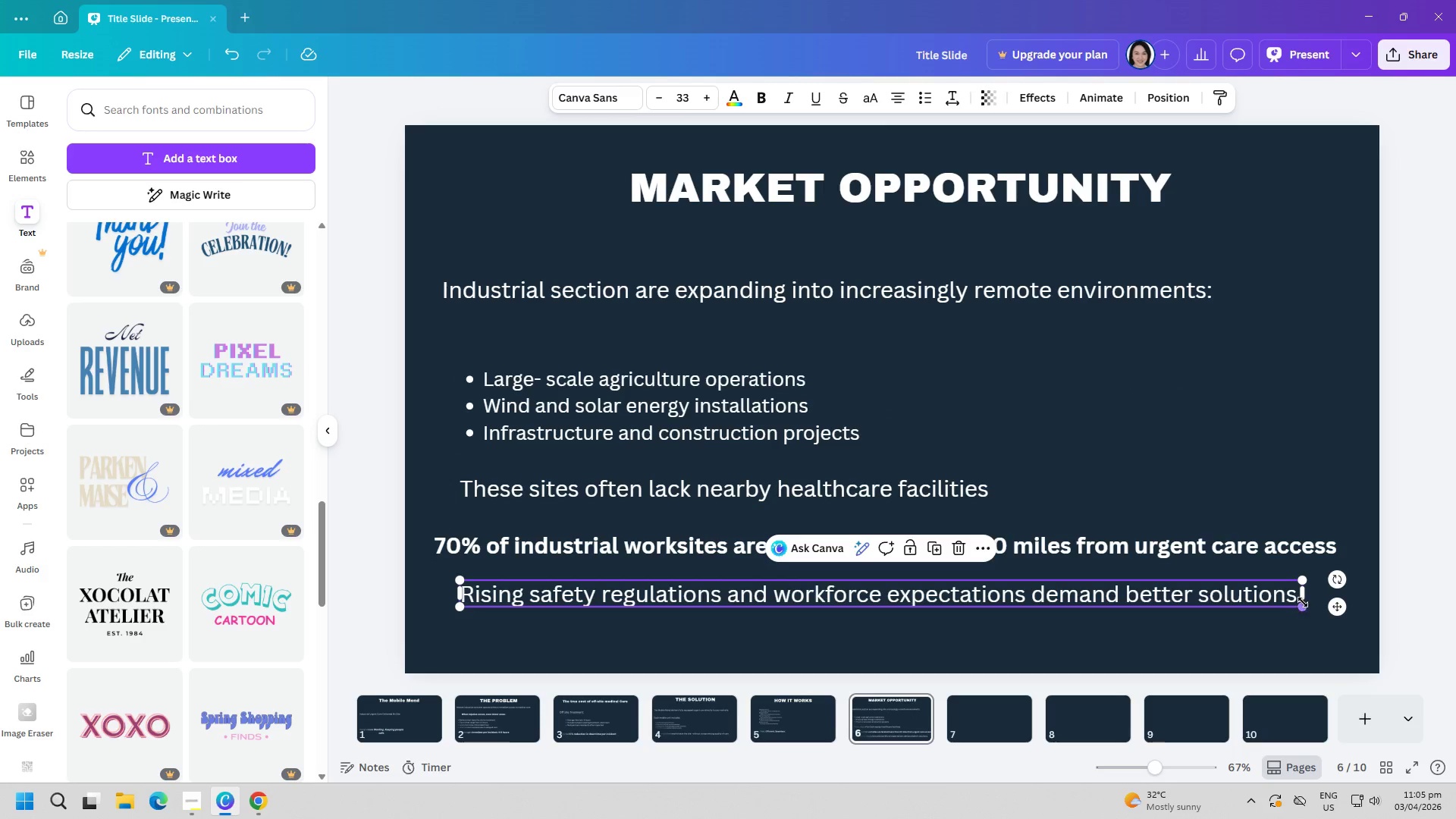 
left_click_drag(start_coordinate=[1303, 602], to_coordinate=[1262, 599])
 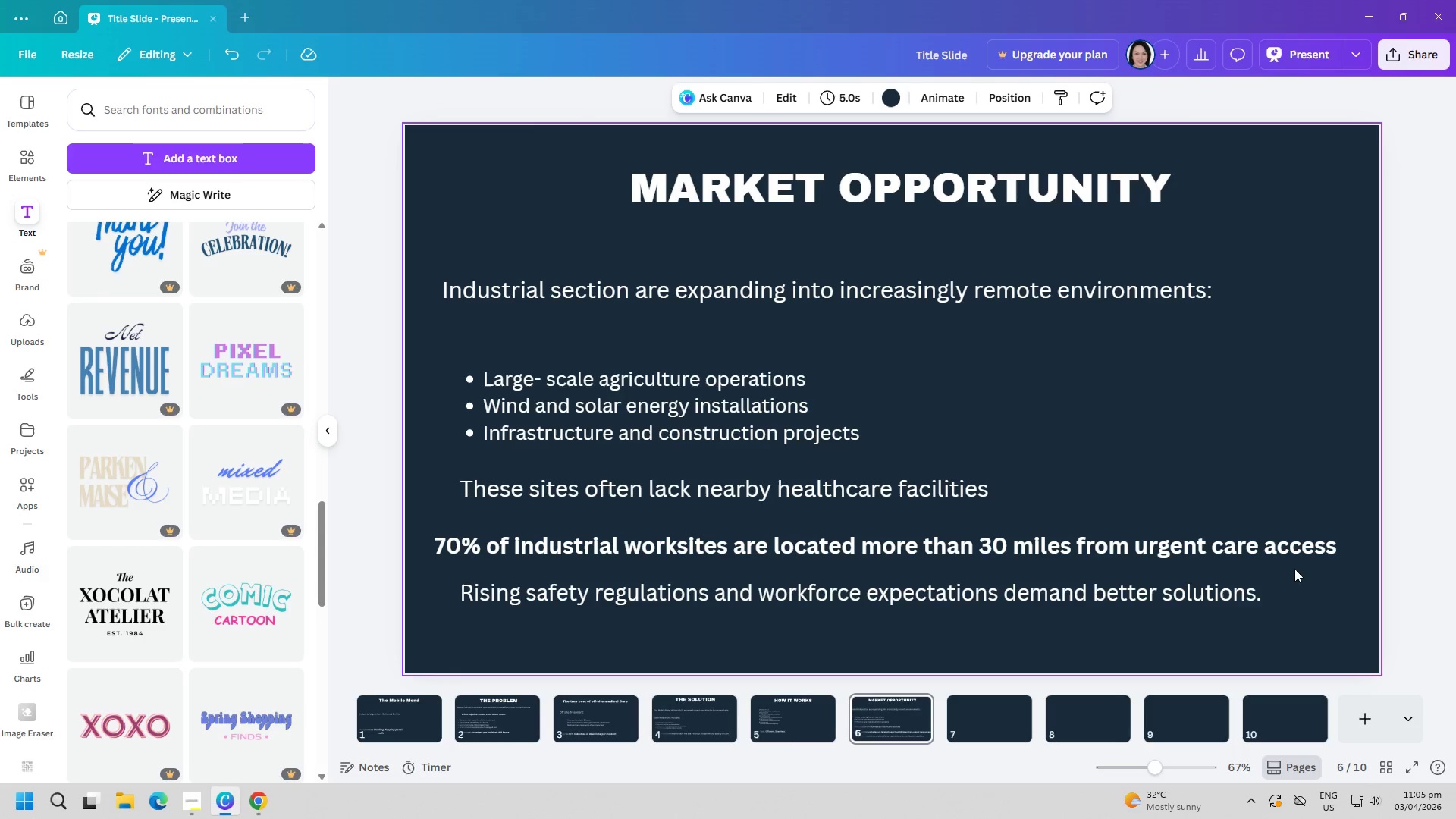 
double_click([1294, 557])
 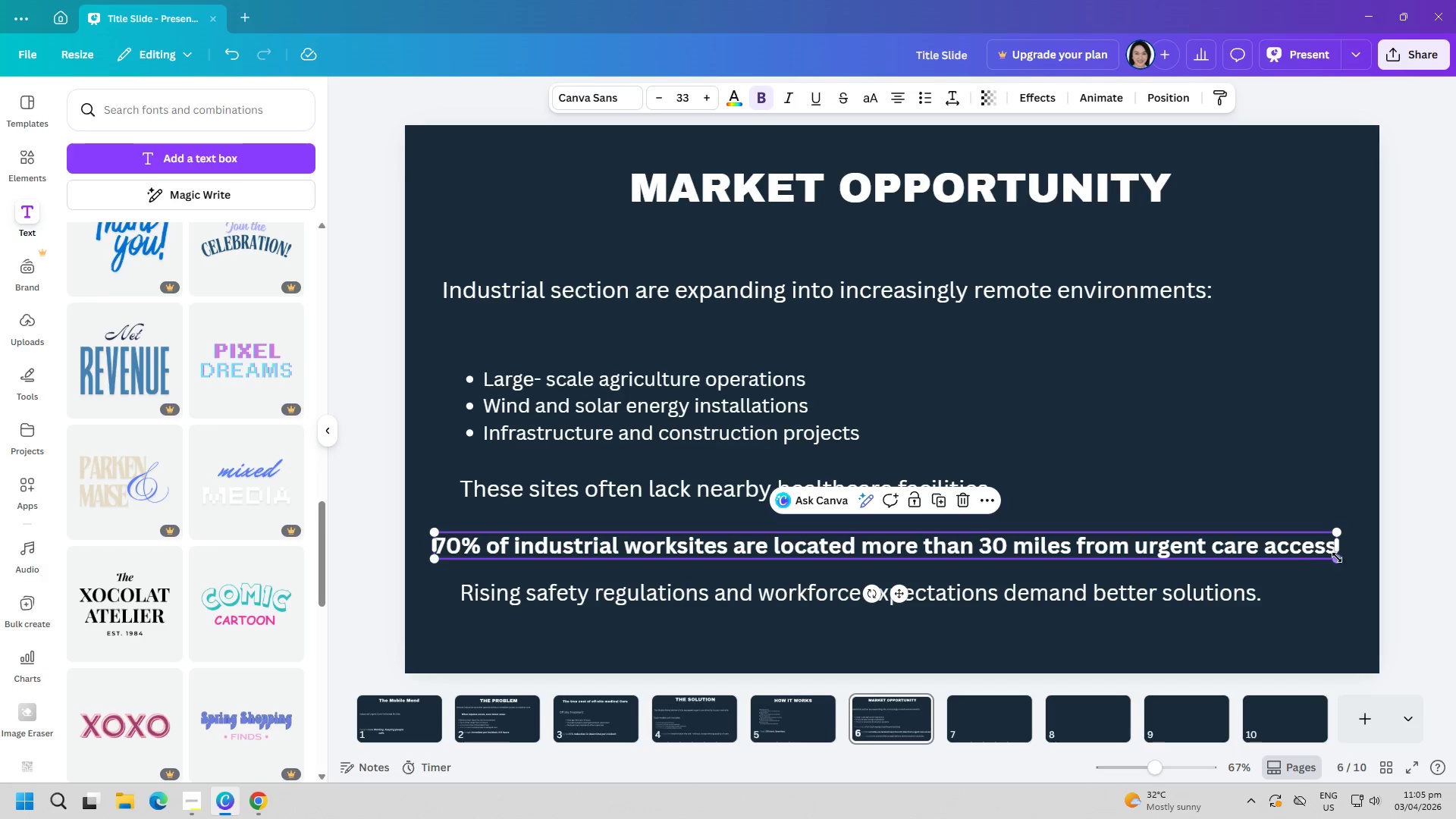 
left_click_drag(start_coordinate=[1341, 560], to_coordinate=[1319, 560])
 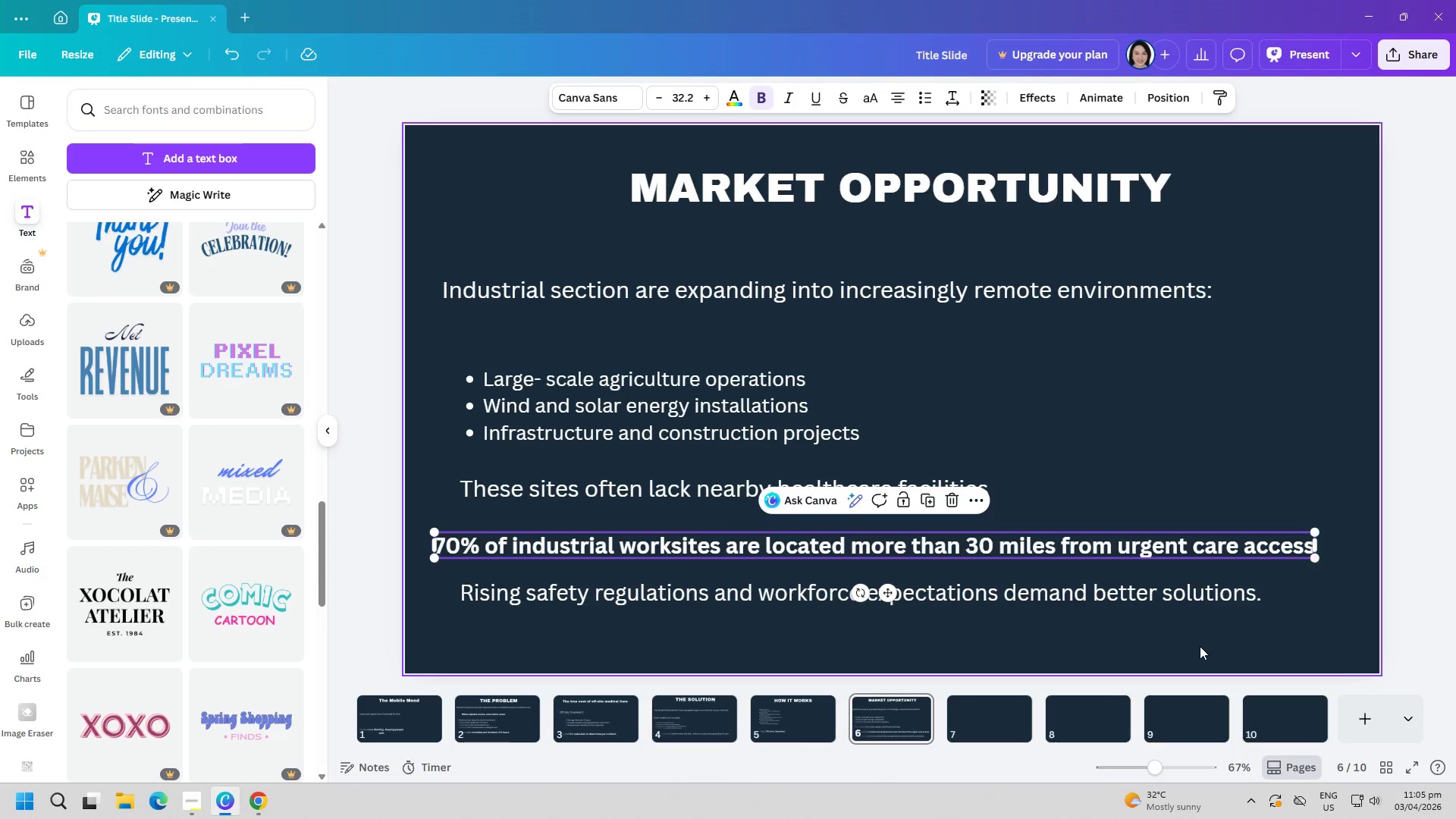 
left_click([1200, 646])
 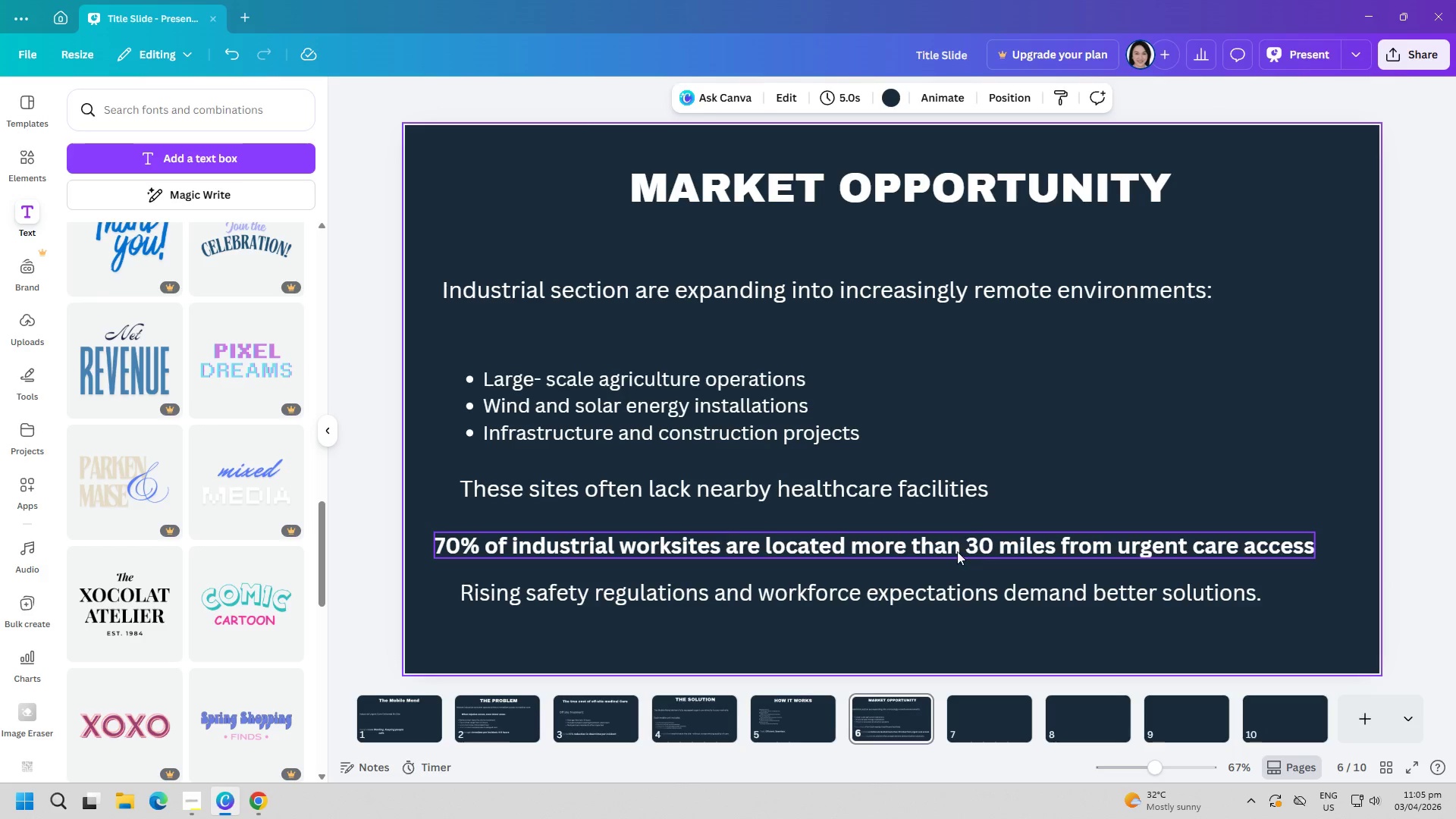 
left_click_drag(start_coordinate=[949, 546], to_coordinate=[976, 544])
 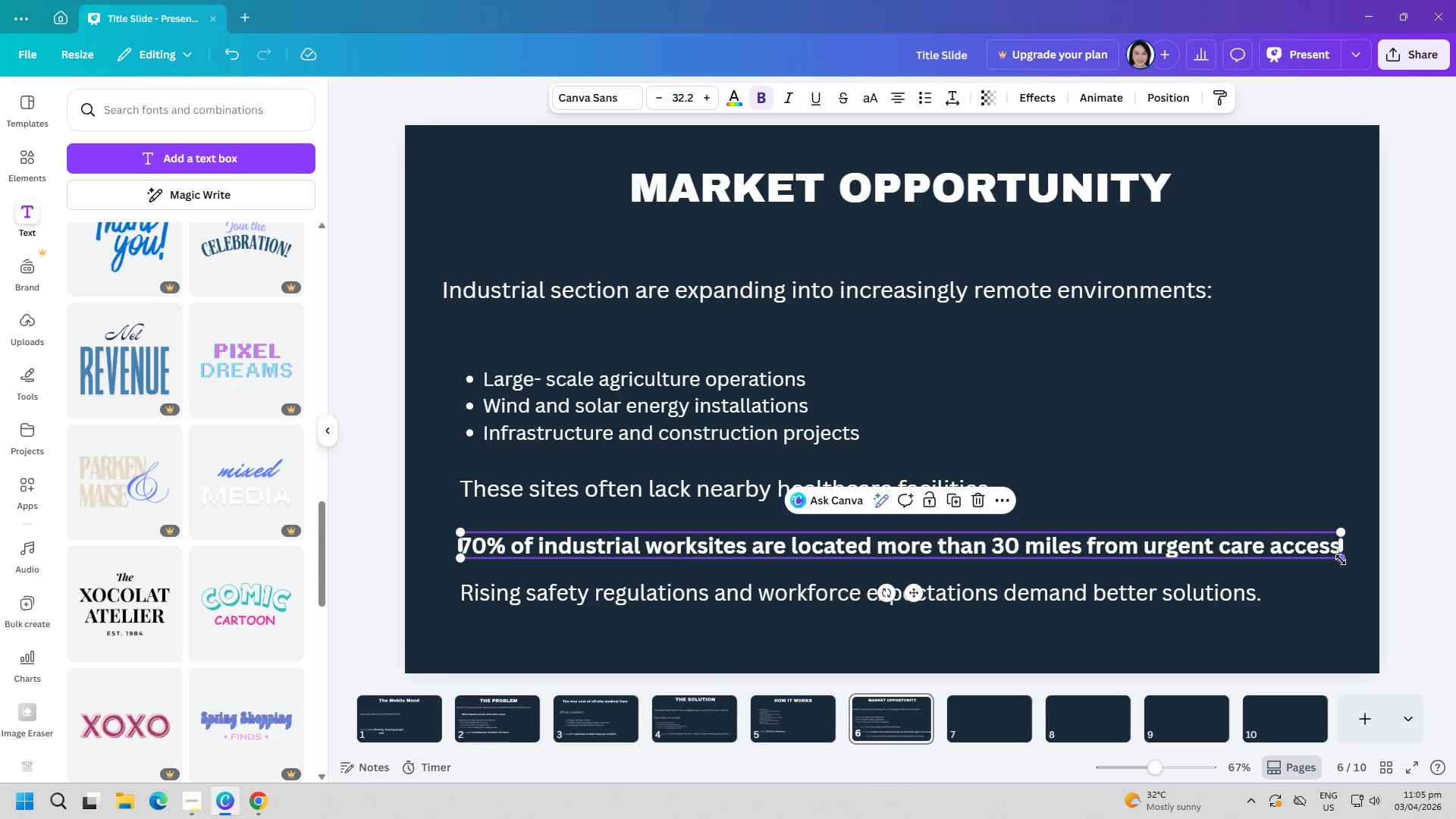 
left_click_drag(start_coordinate=[1341, 560], to_coordinate=[1323, 560])
 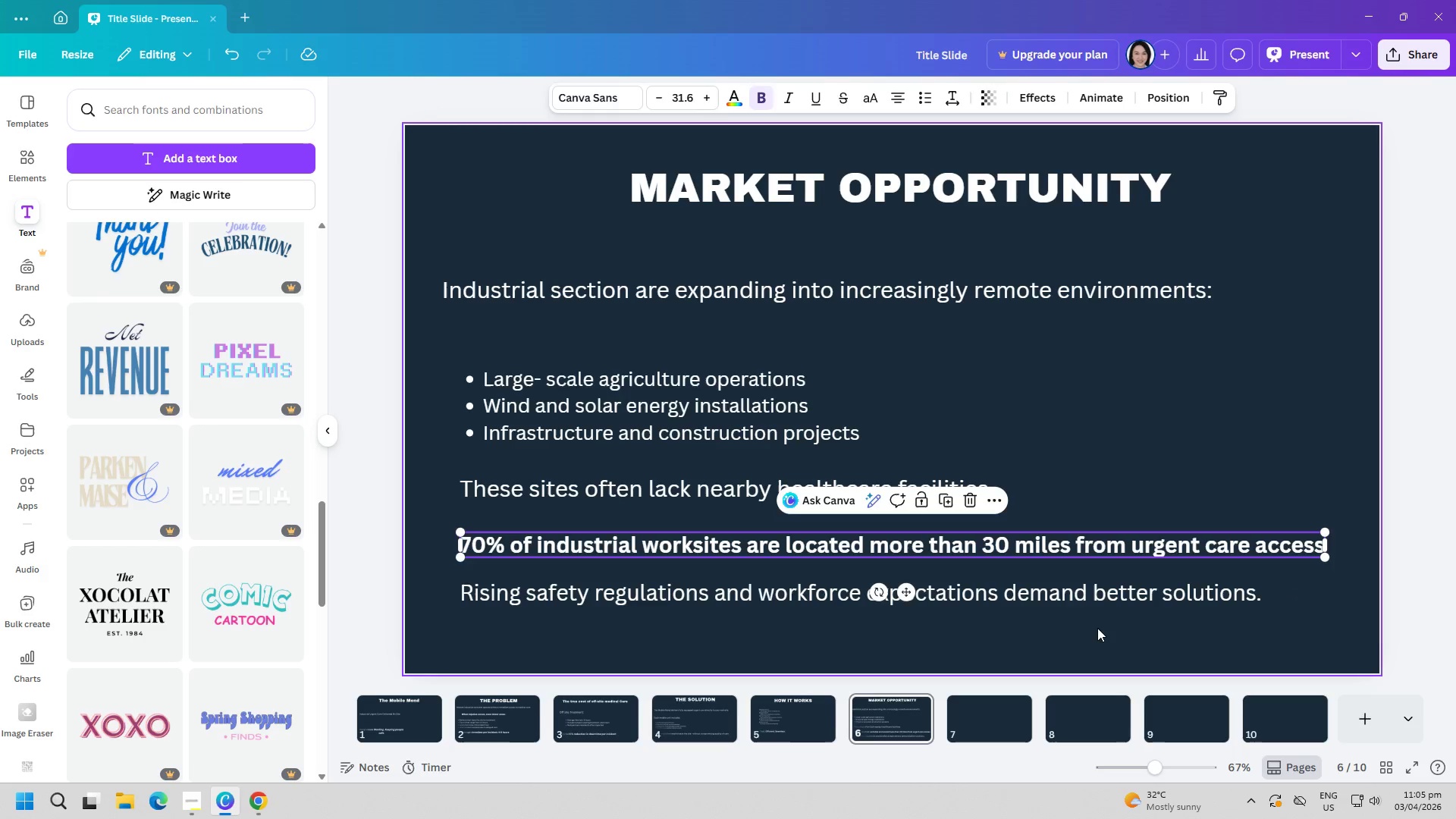 
left_click([1097, 628])
 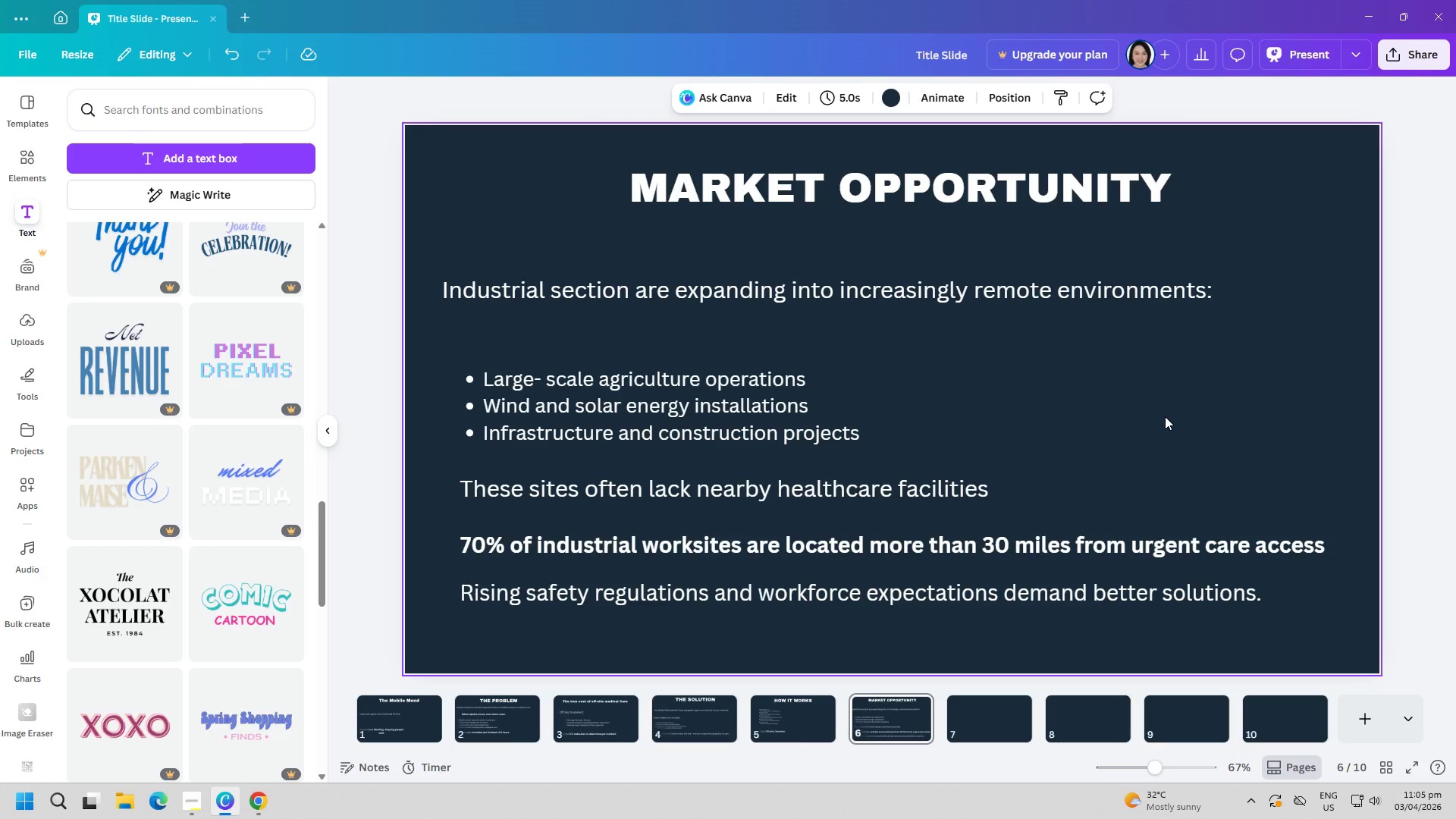 
wait(8.84)
 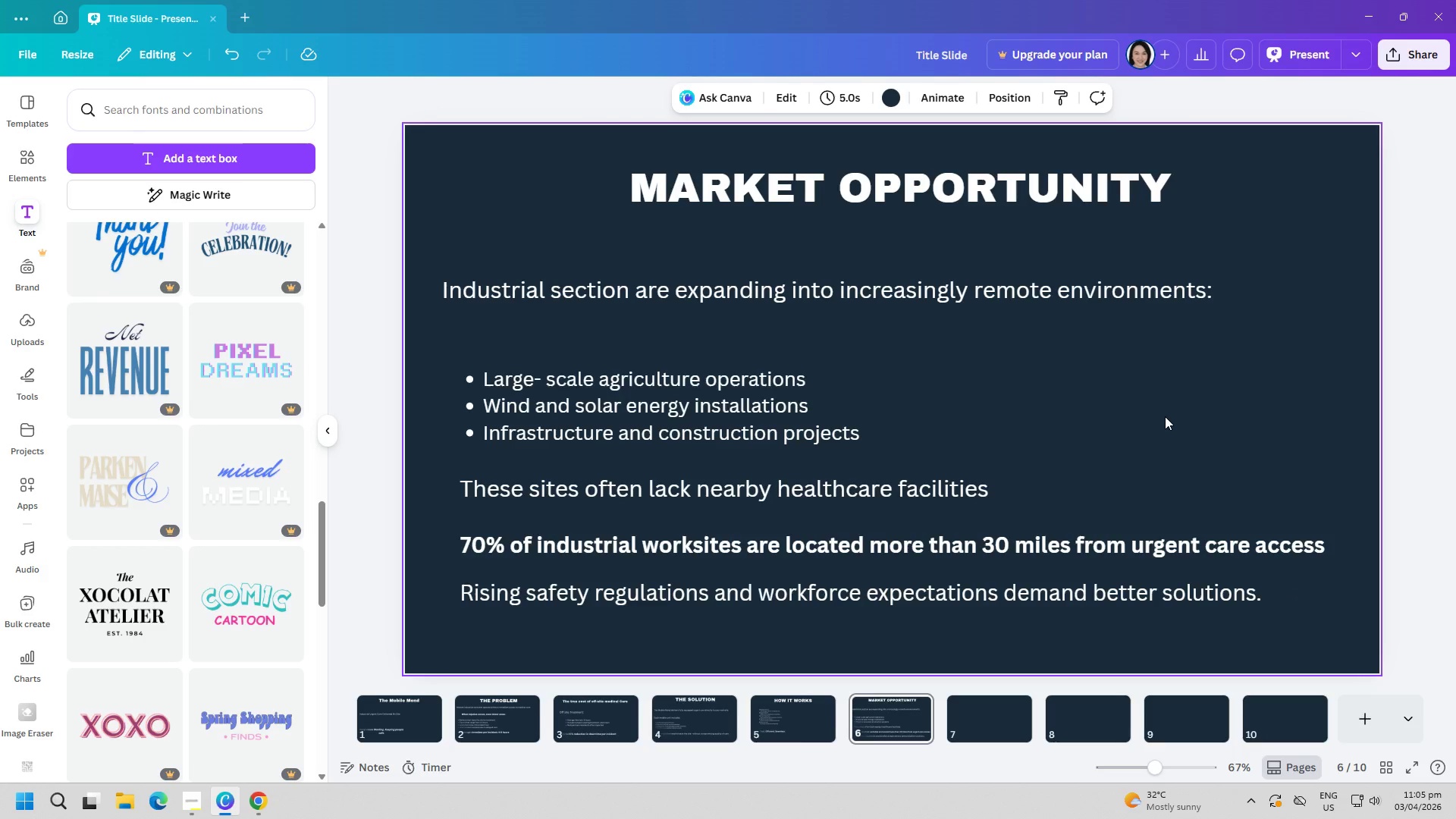 
left_click([893, 724])
 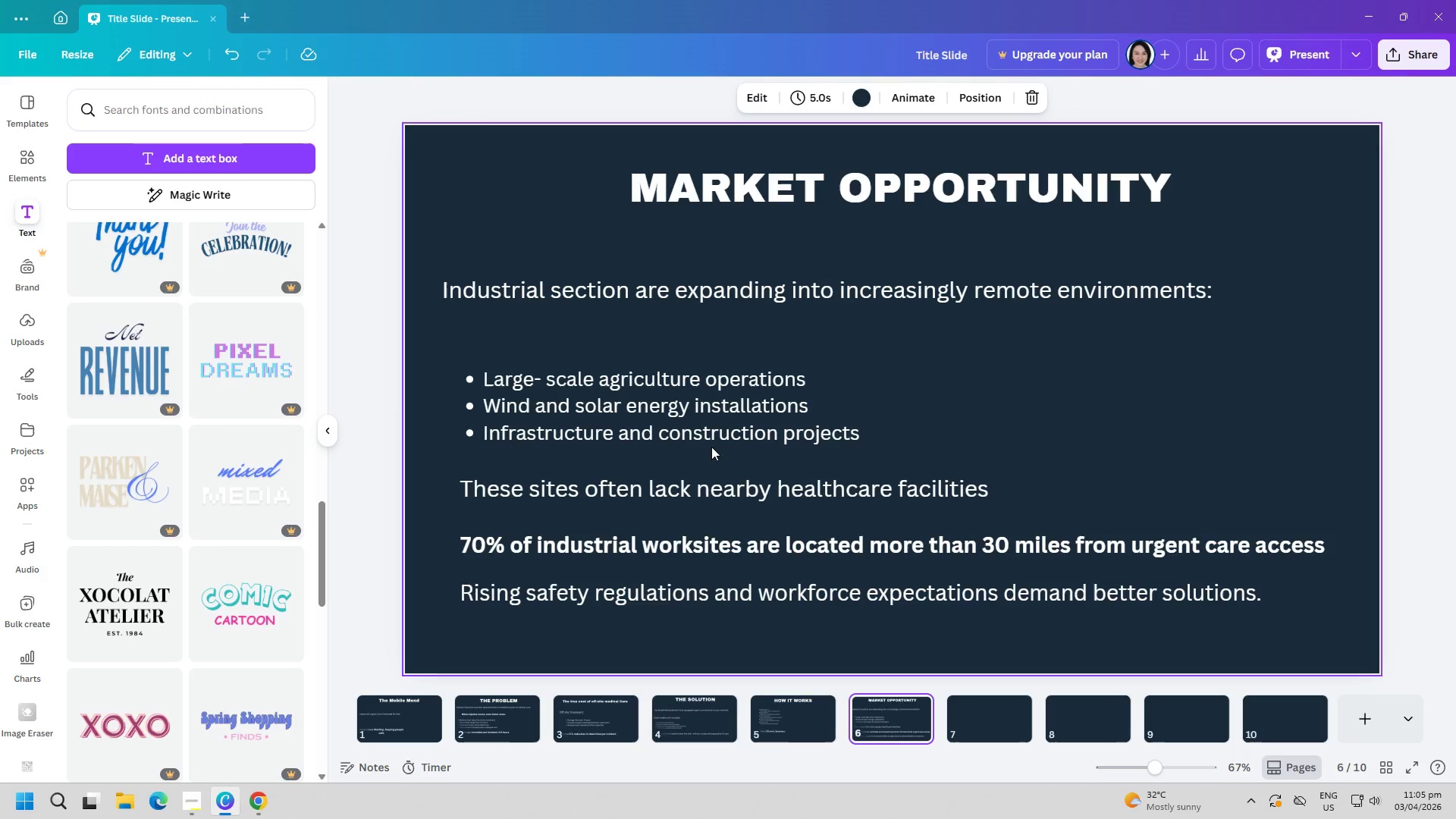 
left_click([700, 425])
 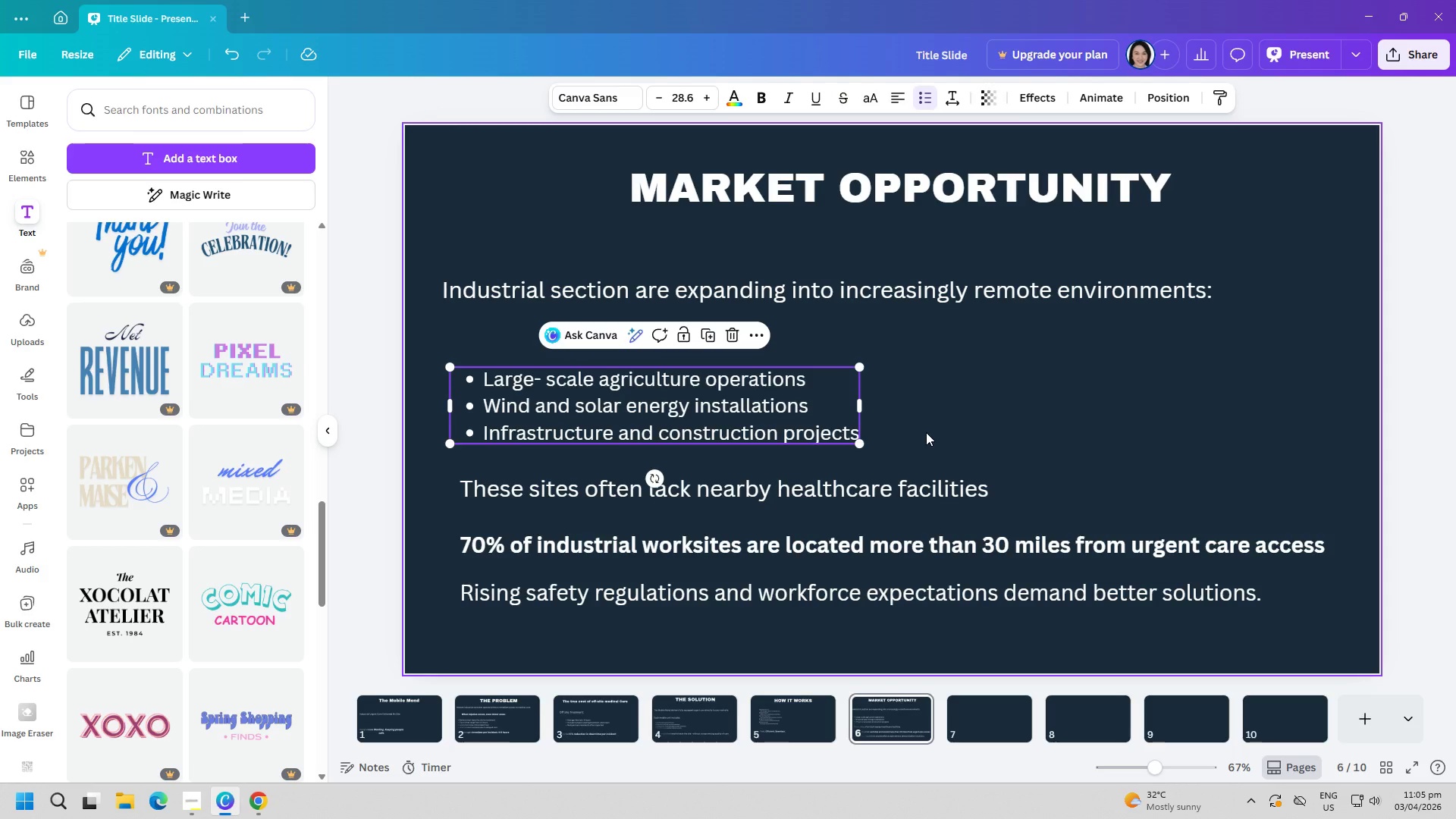 
left_click([592, 108])
 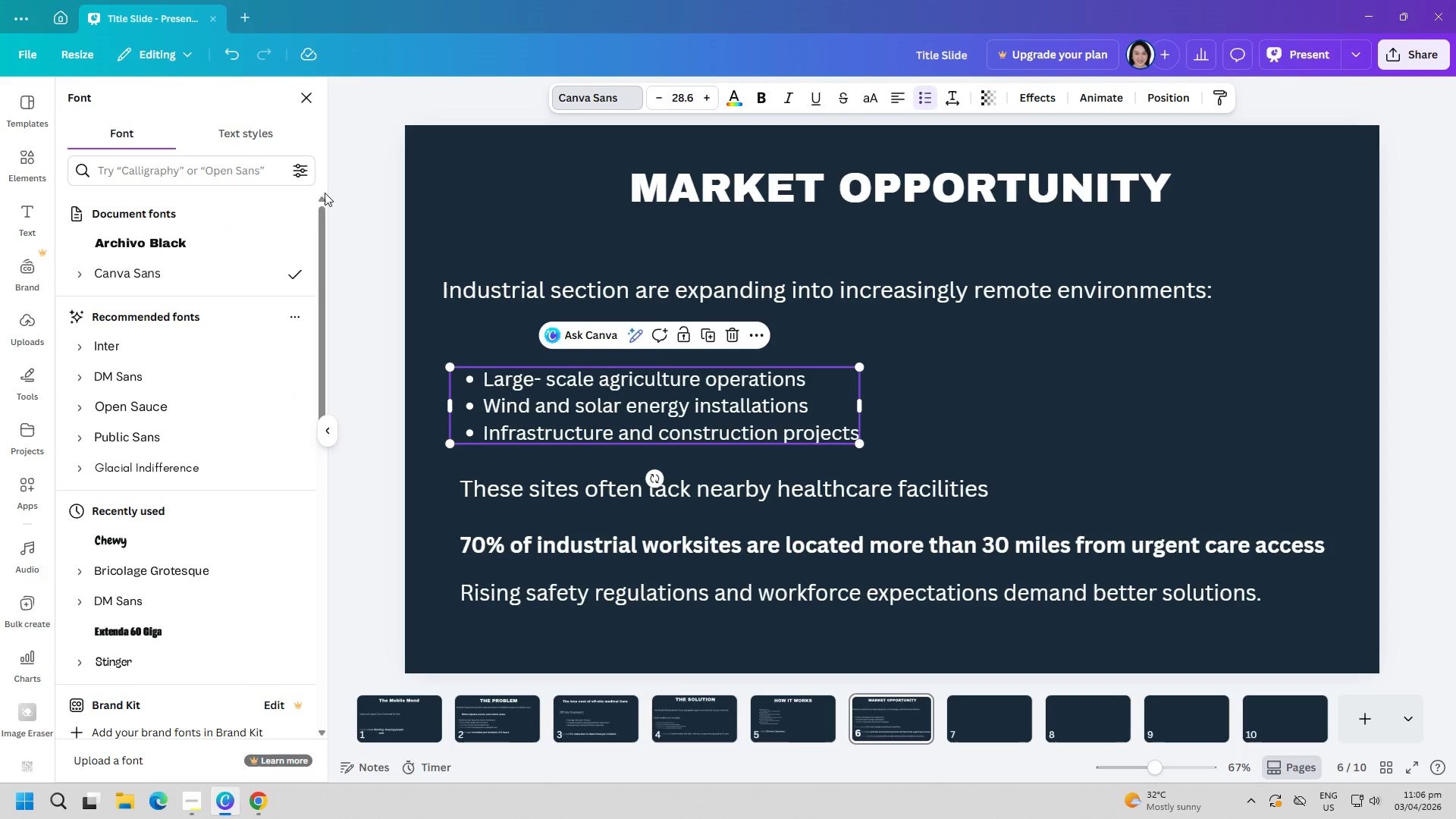 
left_click([1090, 375])
 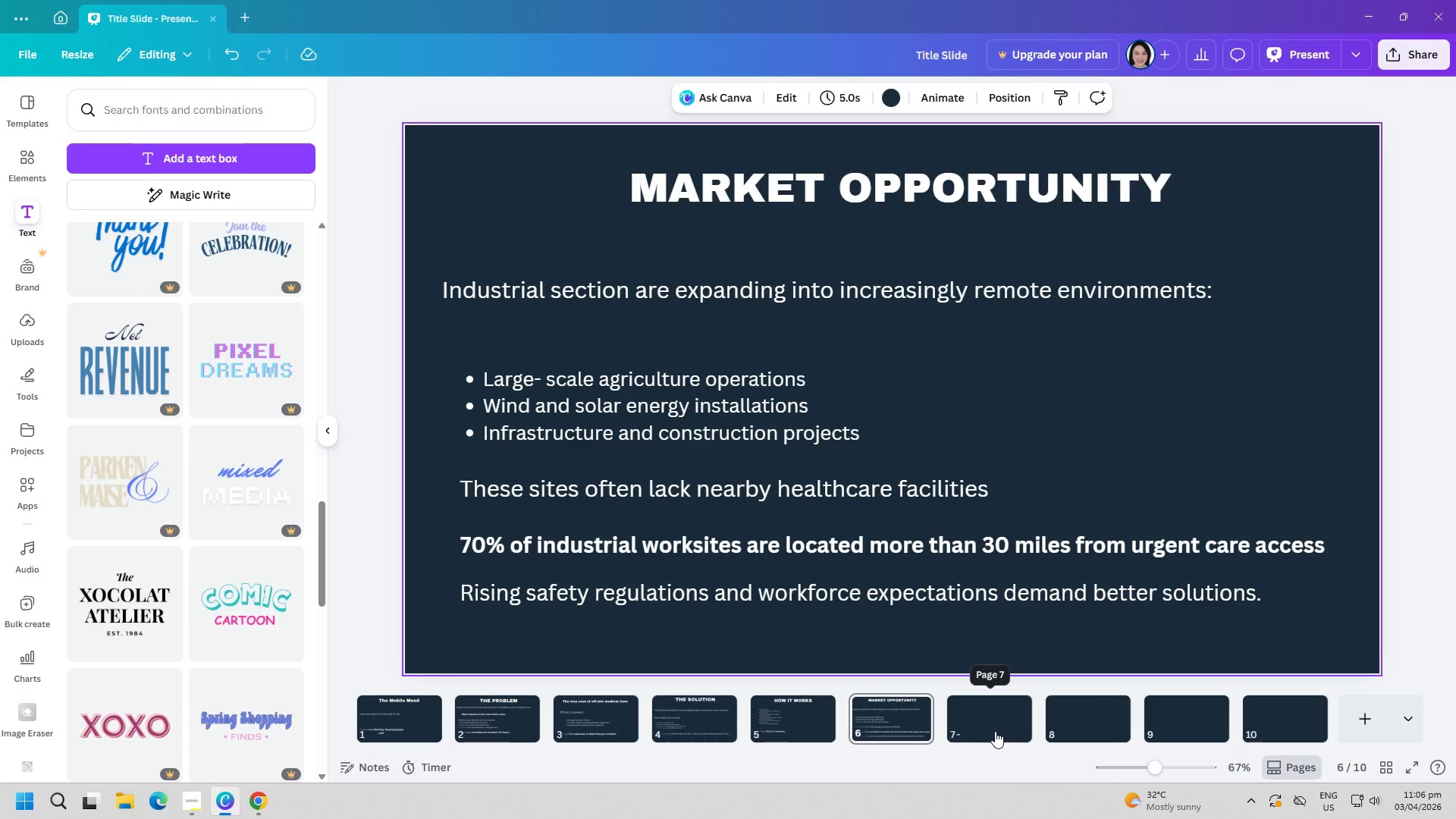 
left_click([995, 731])
 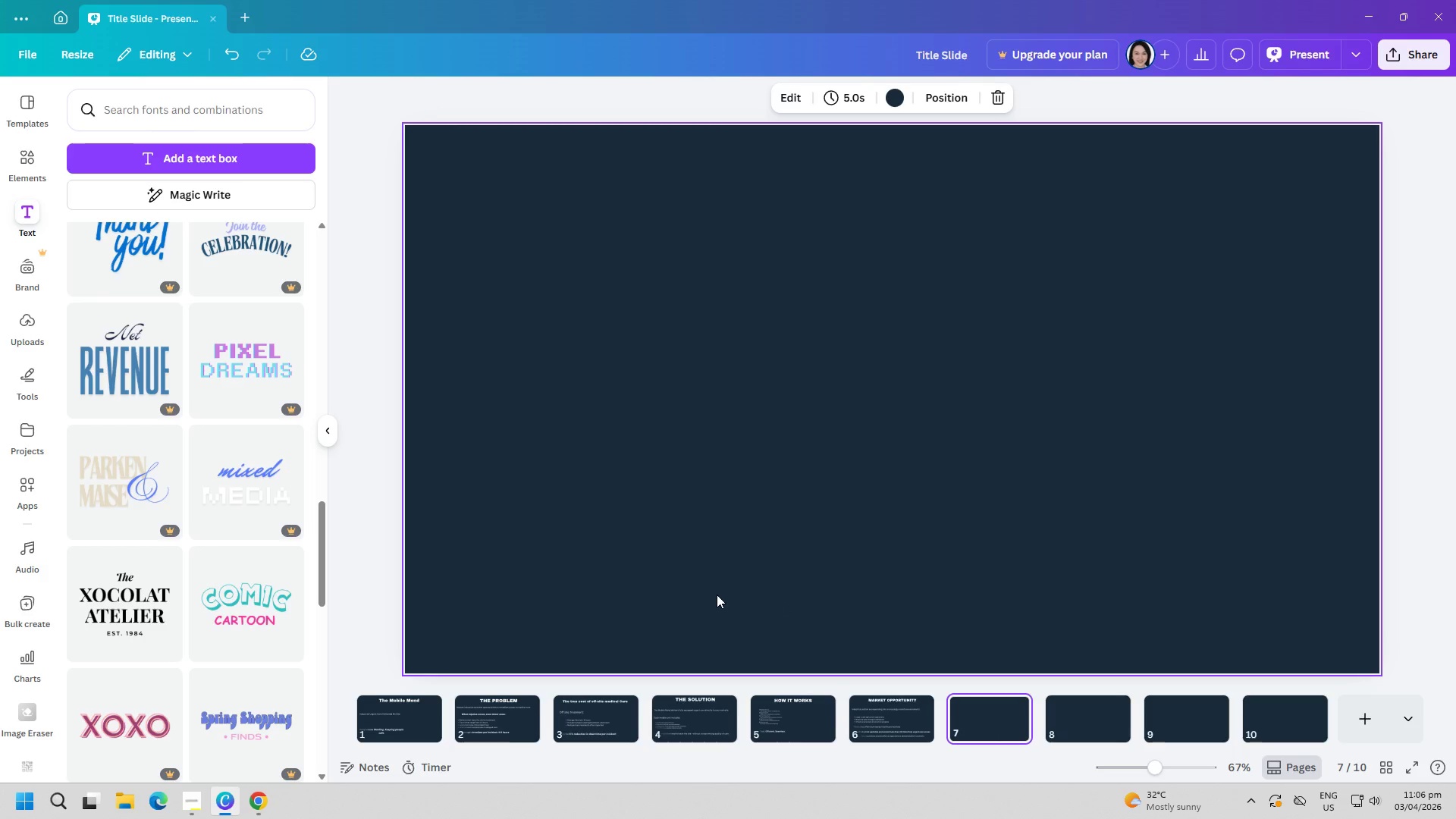 
wait(10.25)
 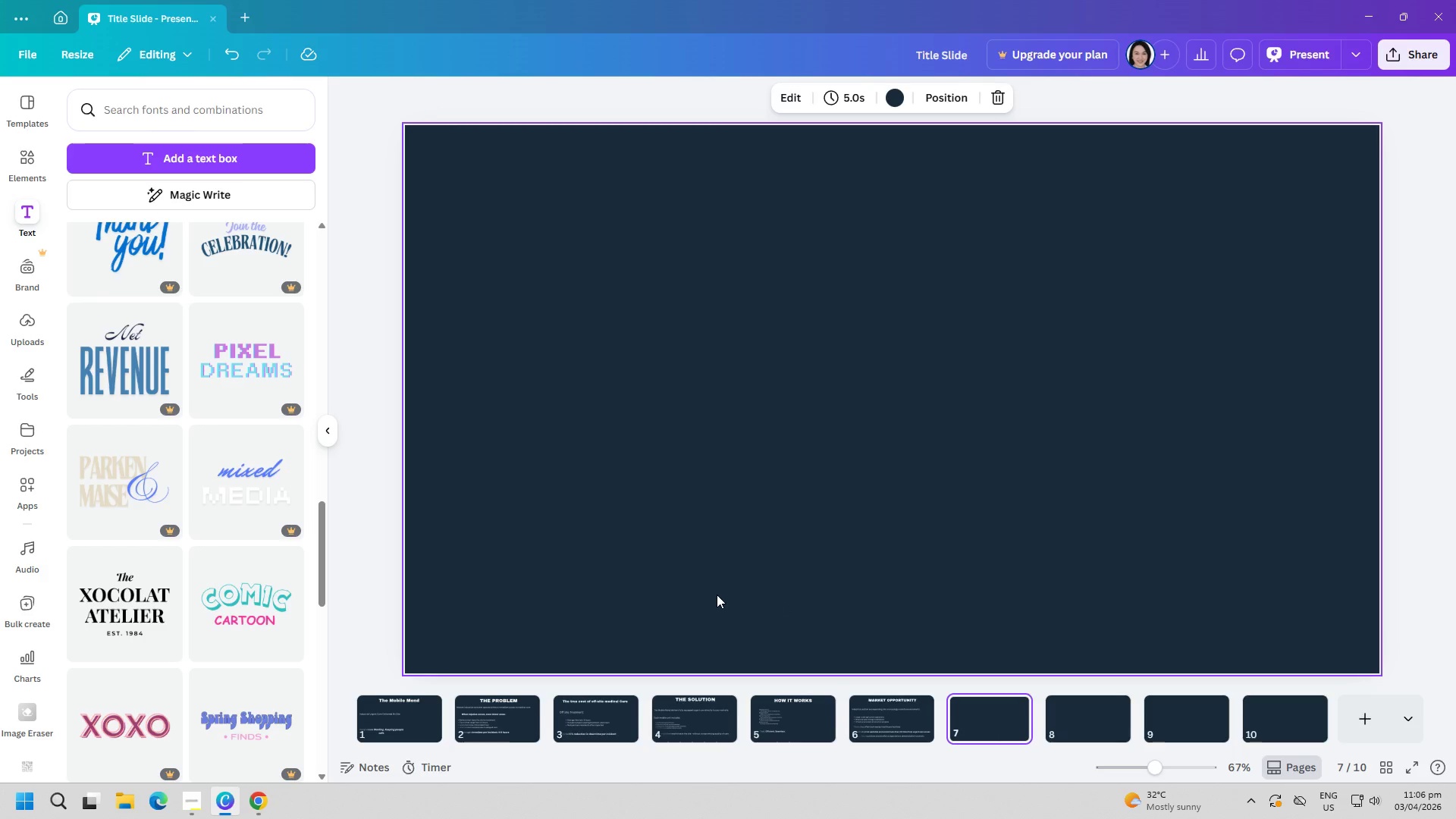 
left_click([195, 813])